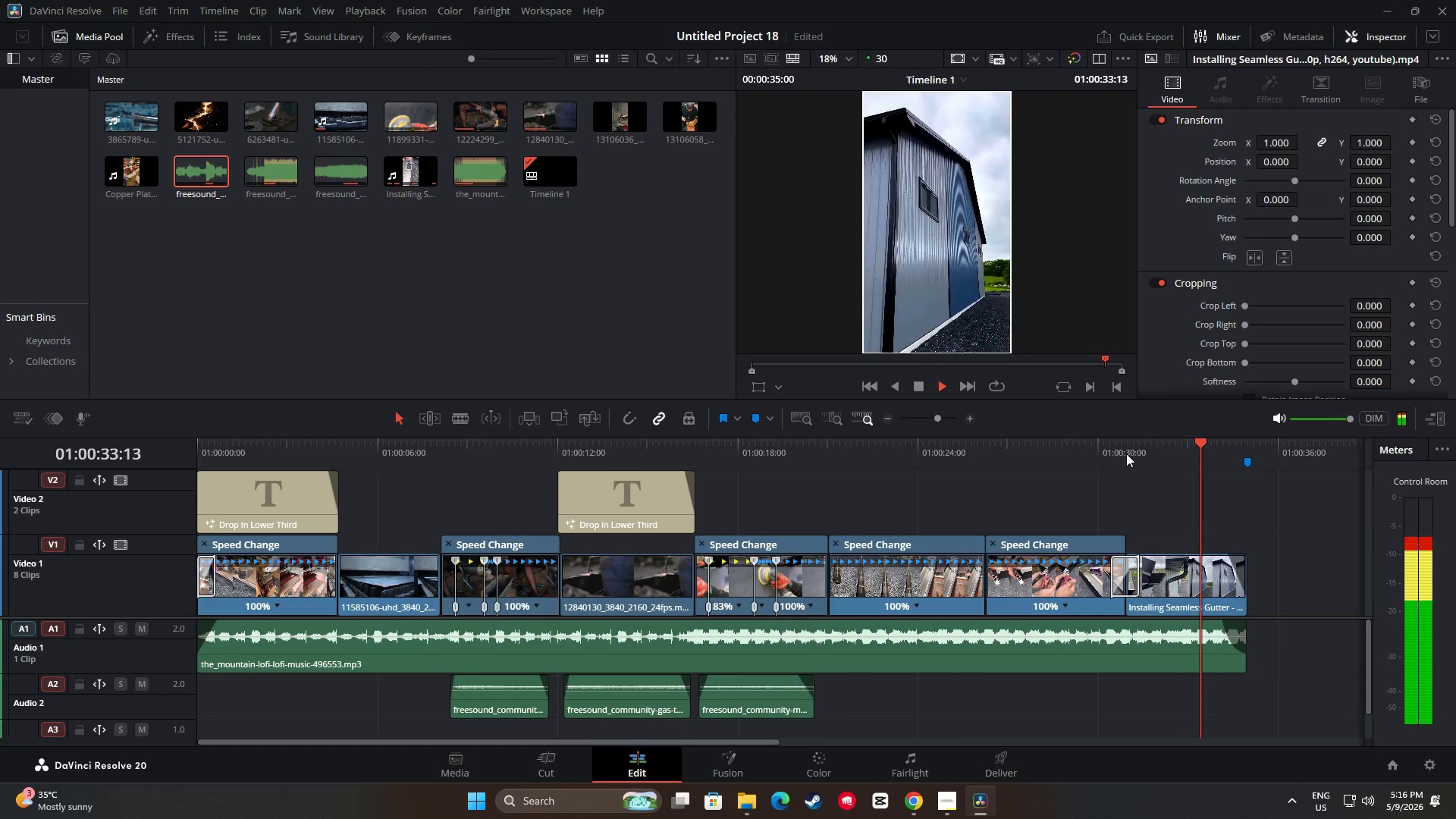 
key(Space)
 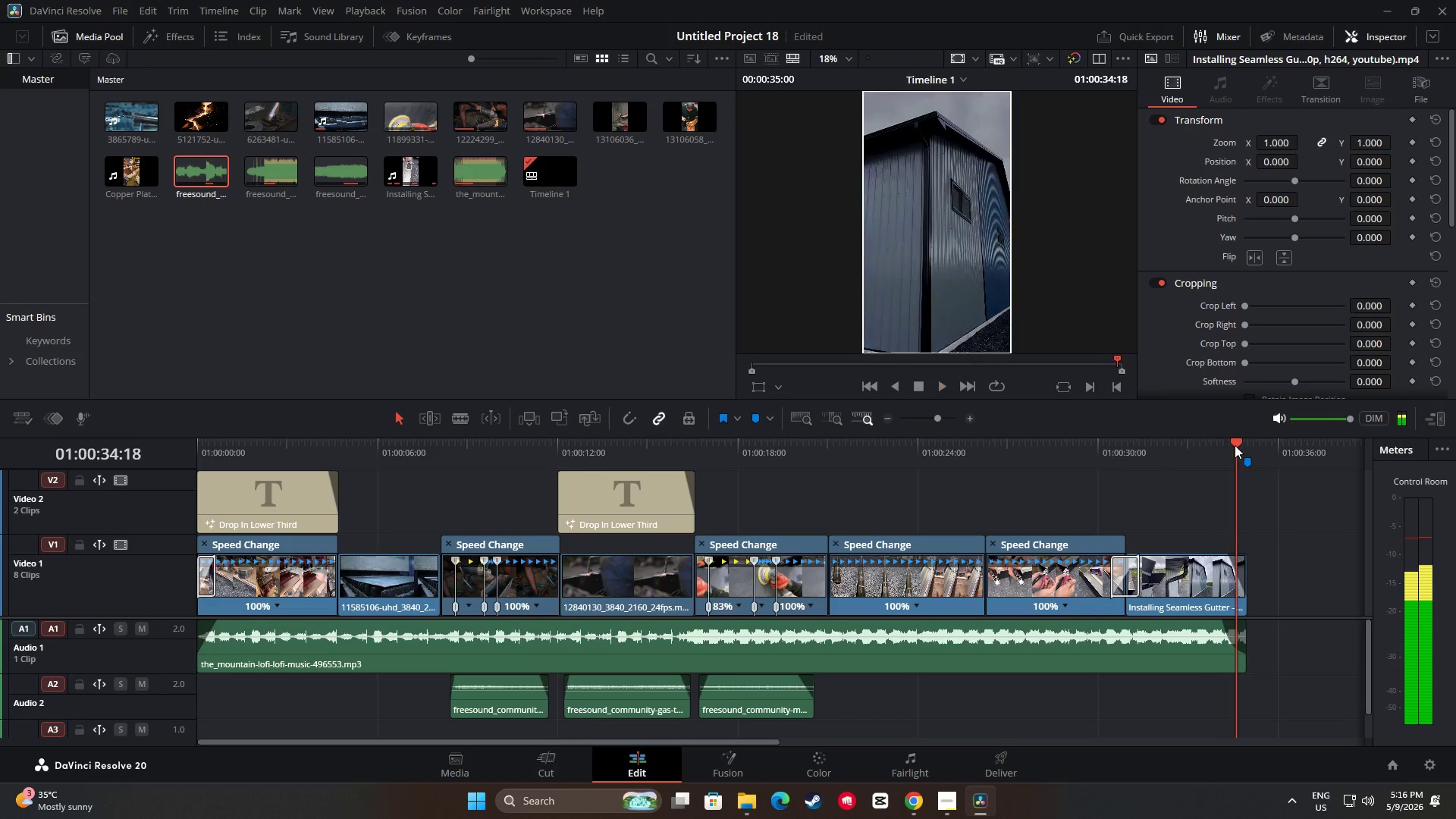 
key(Space)
 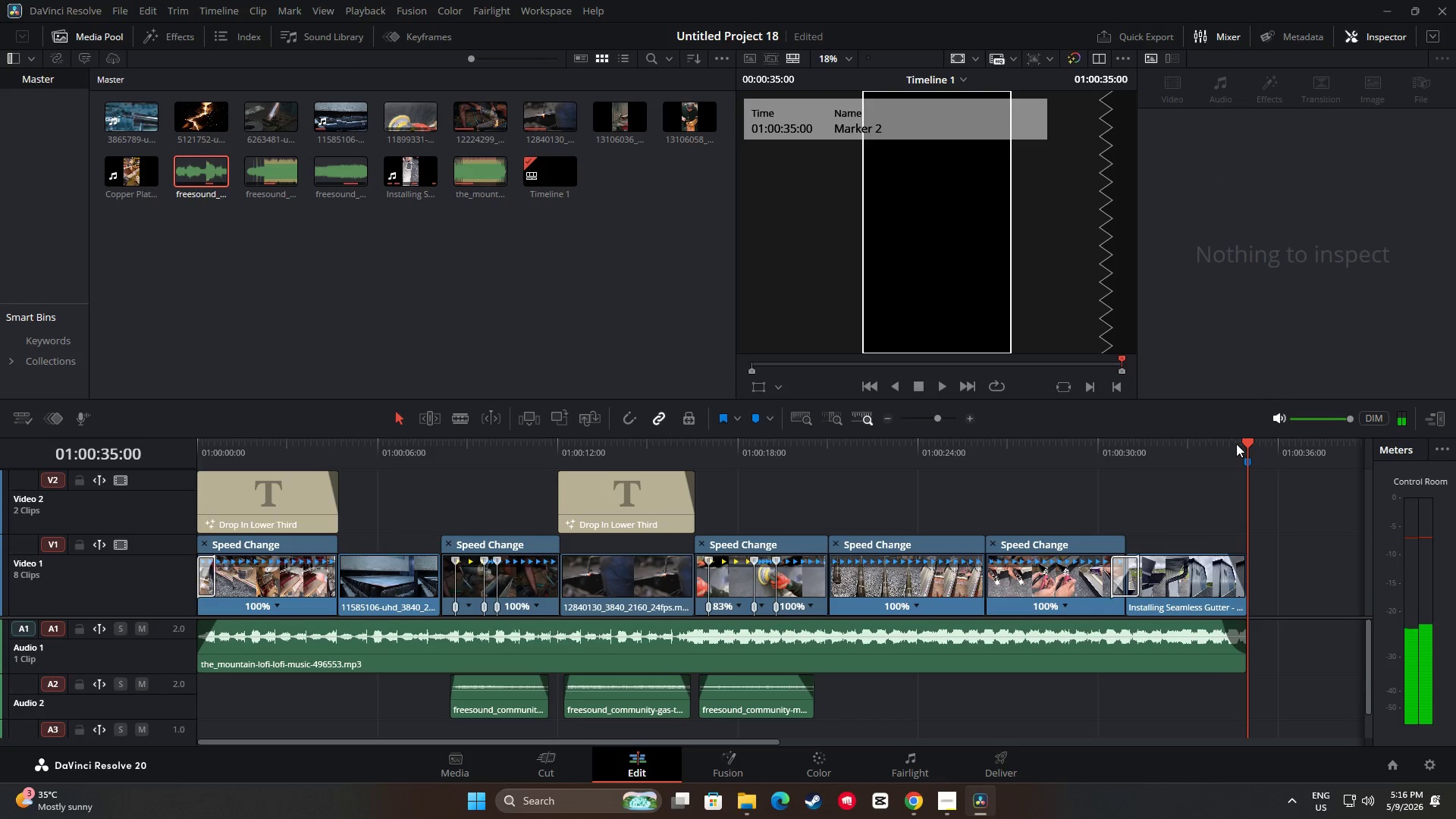 
left_click_drag(start_coordinate=[1249, 443], to_coordinate=[966, 471])
 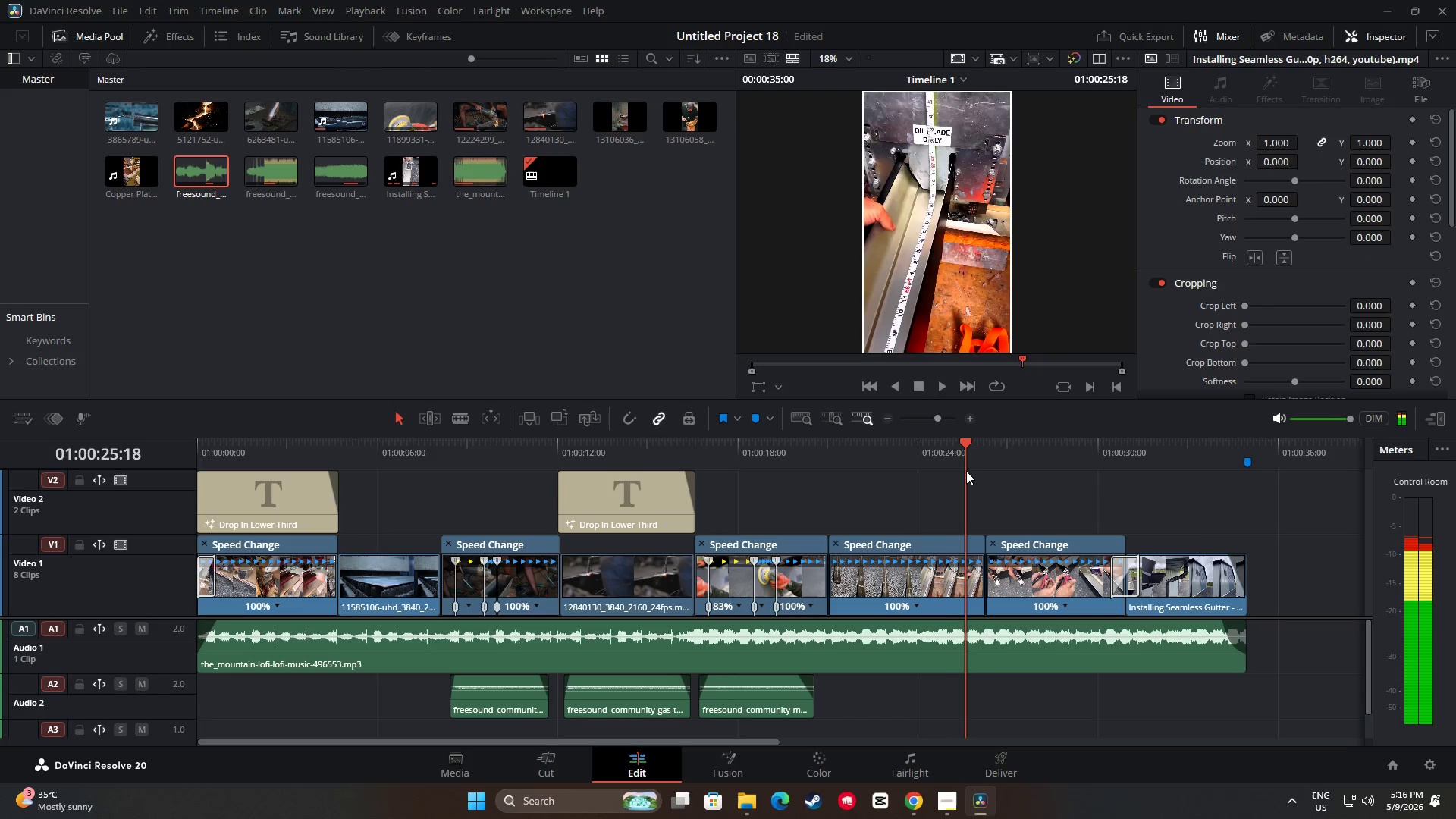 
key(Space)
 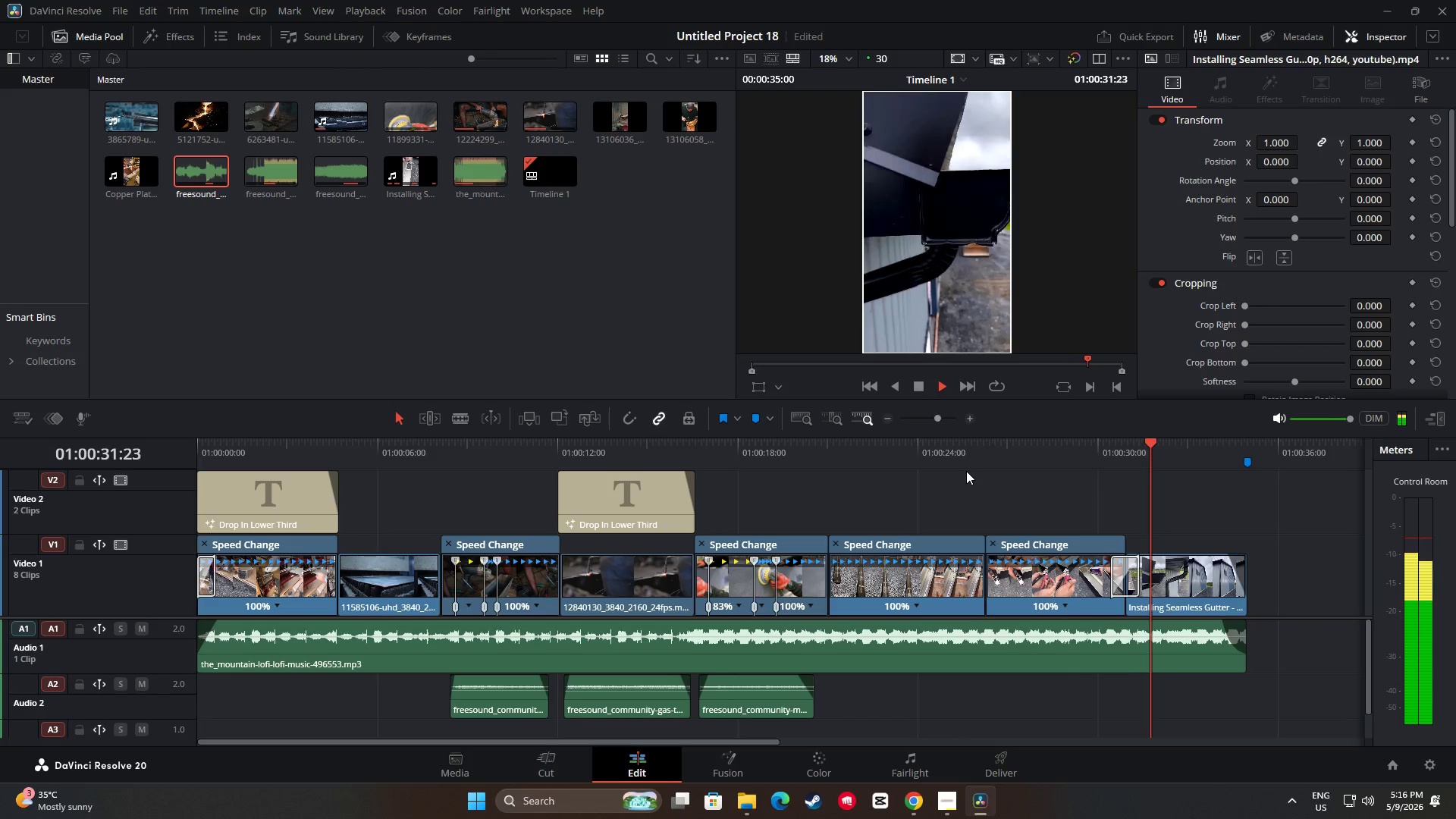 
wait(11.22)
 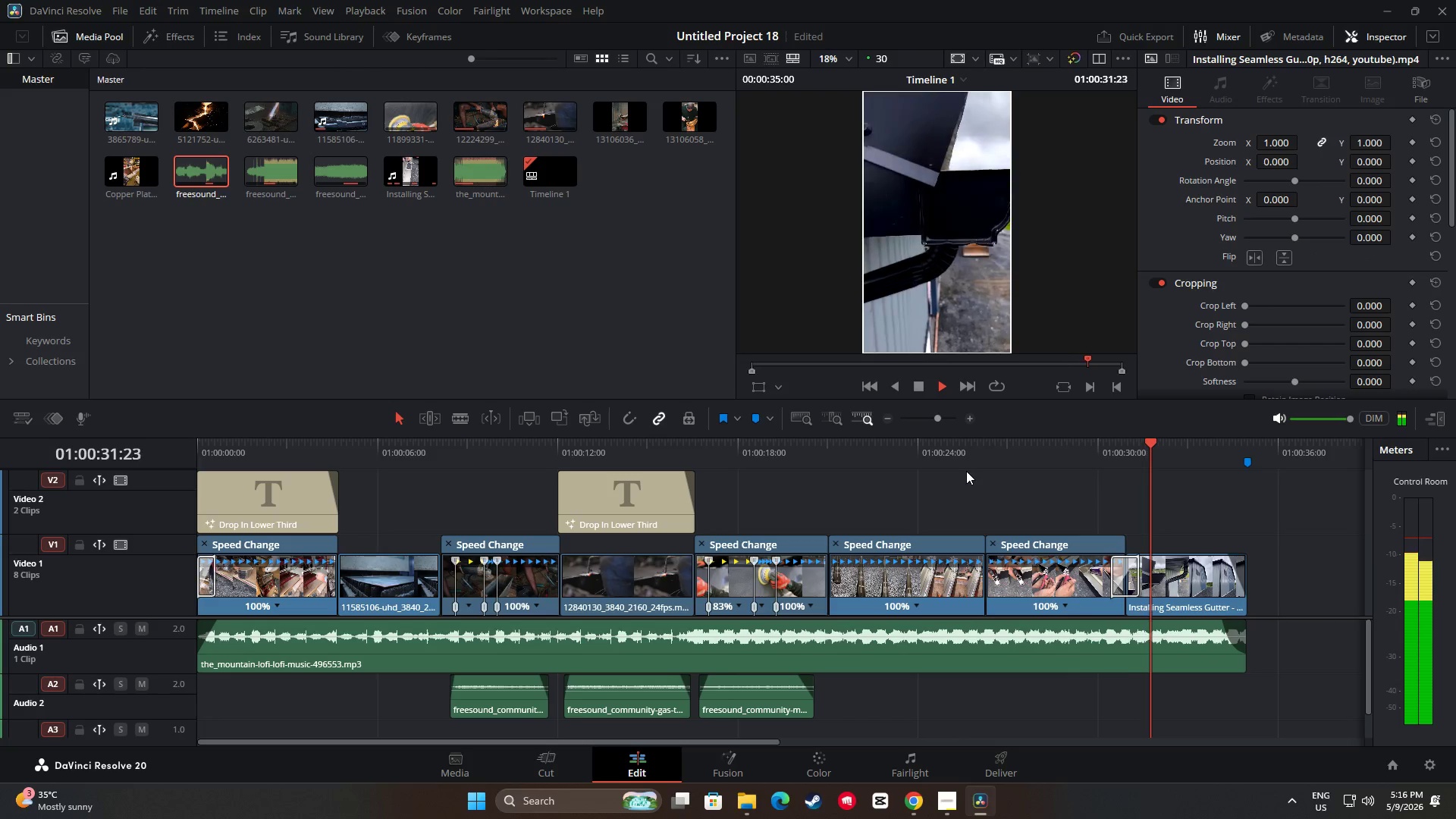 
left_click_drag(start_coordinate=[1247, 442], to_coordinate=[531, 488])
 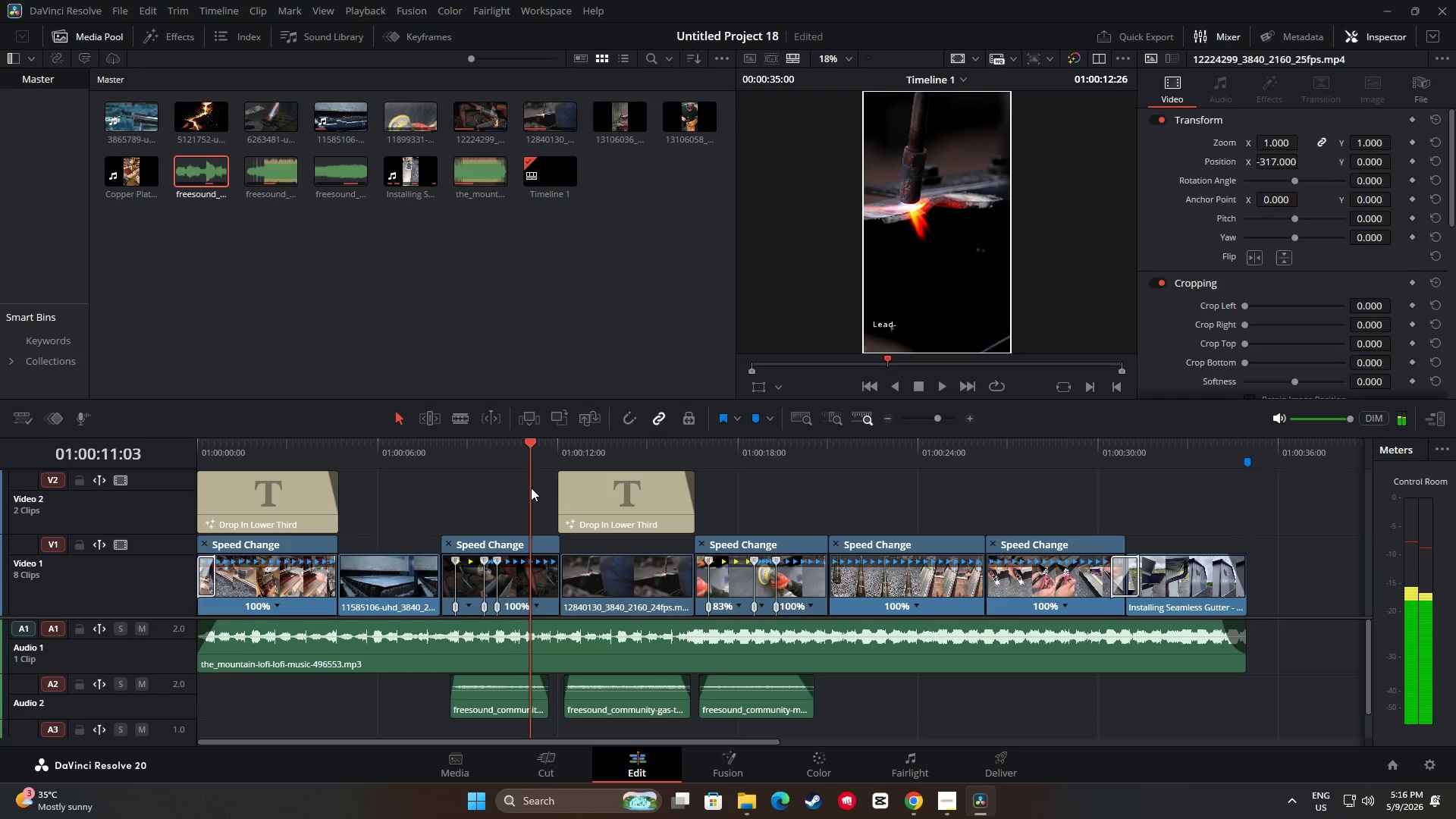 
key(Space)
 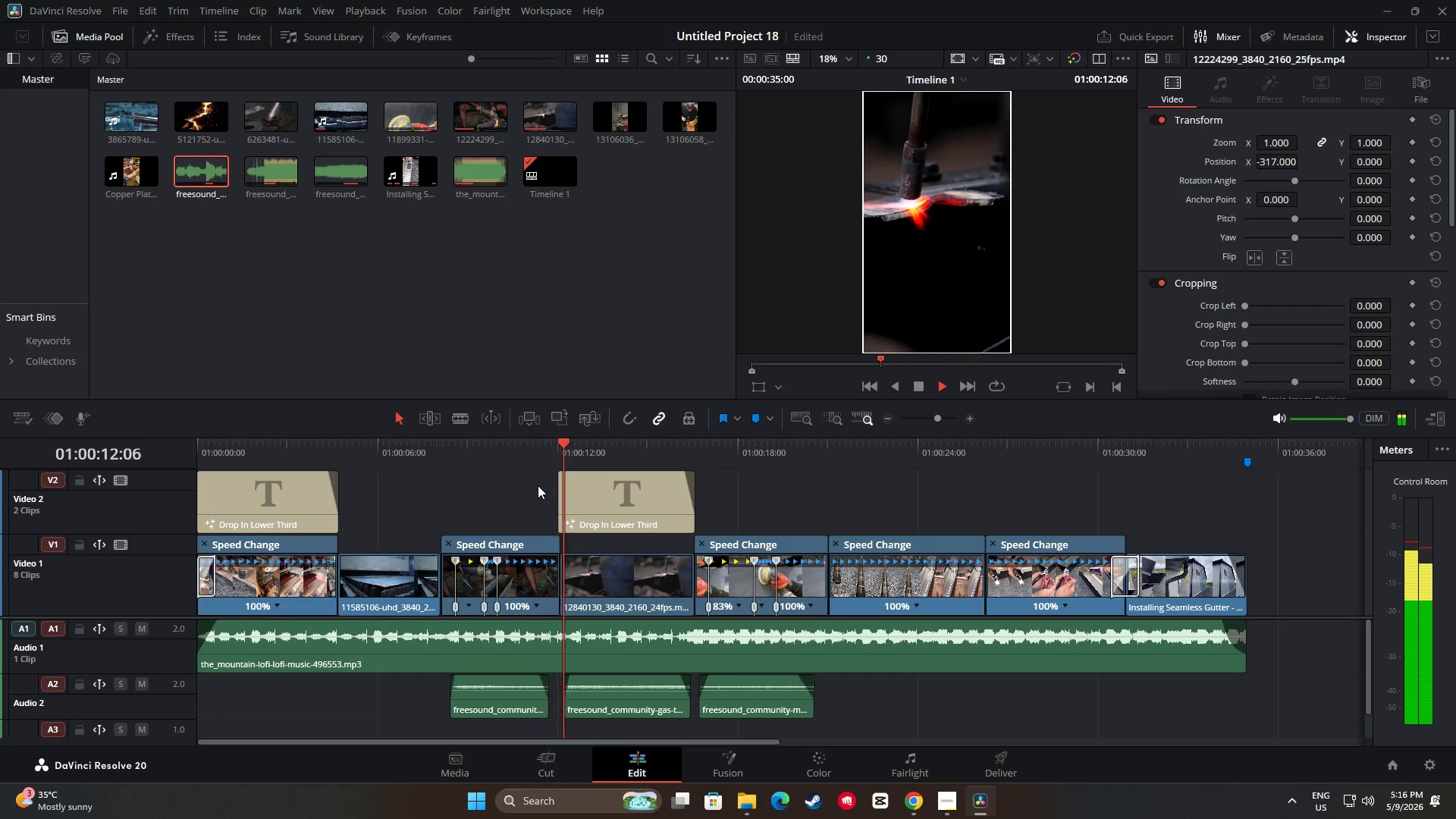 
key(Space)
 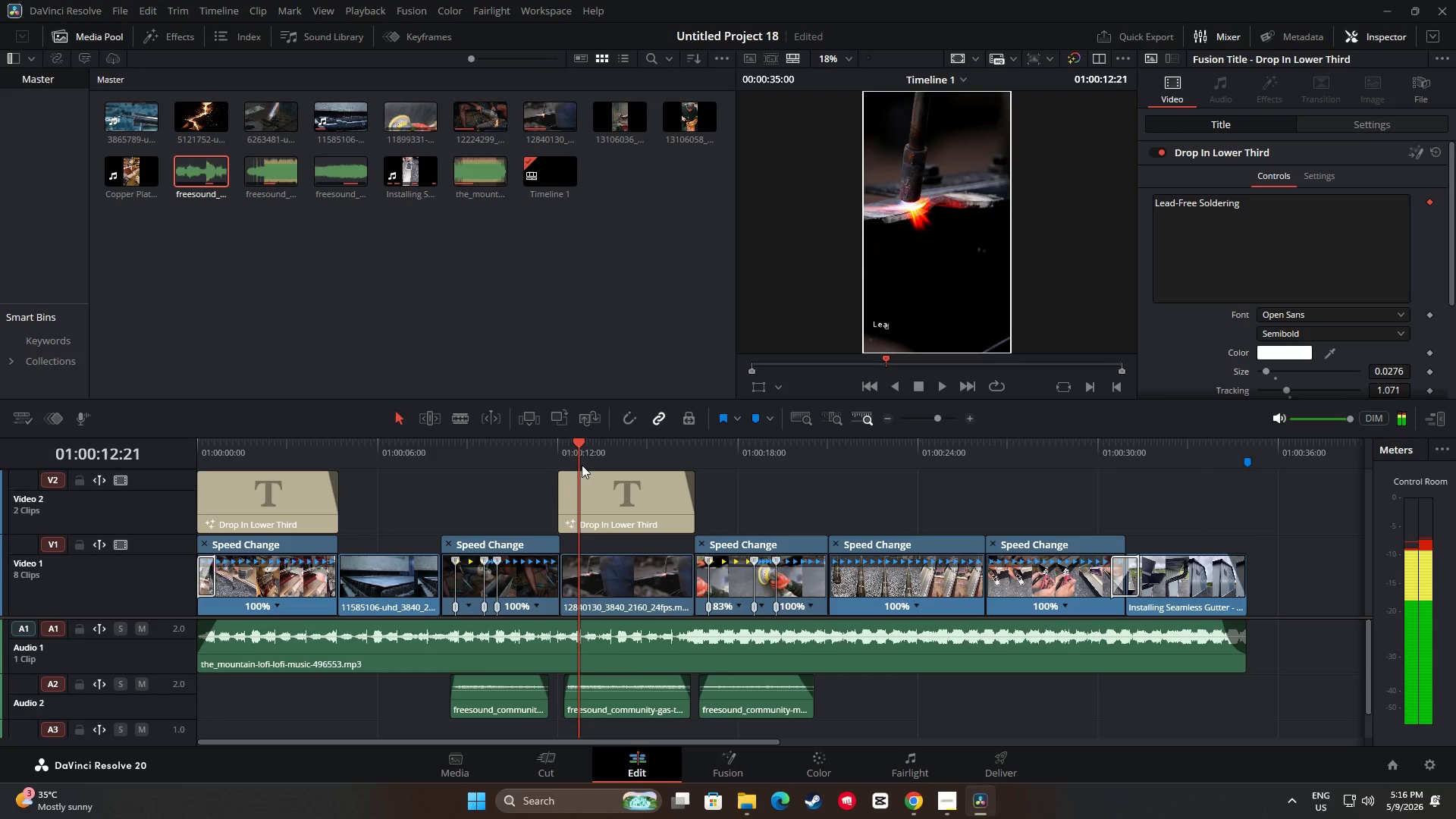 
left_click_drag(start_coordinate=[588, 452], to_coordinate=[428, 460])
 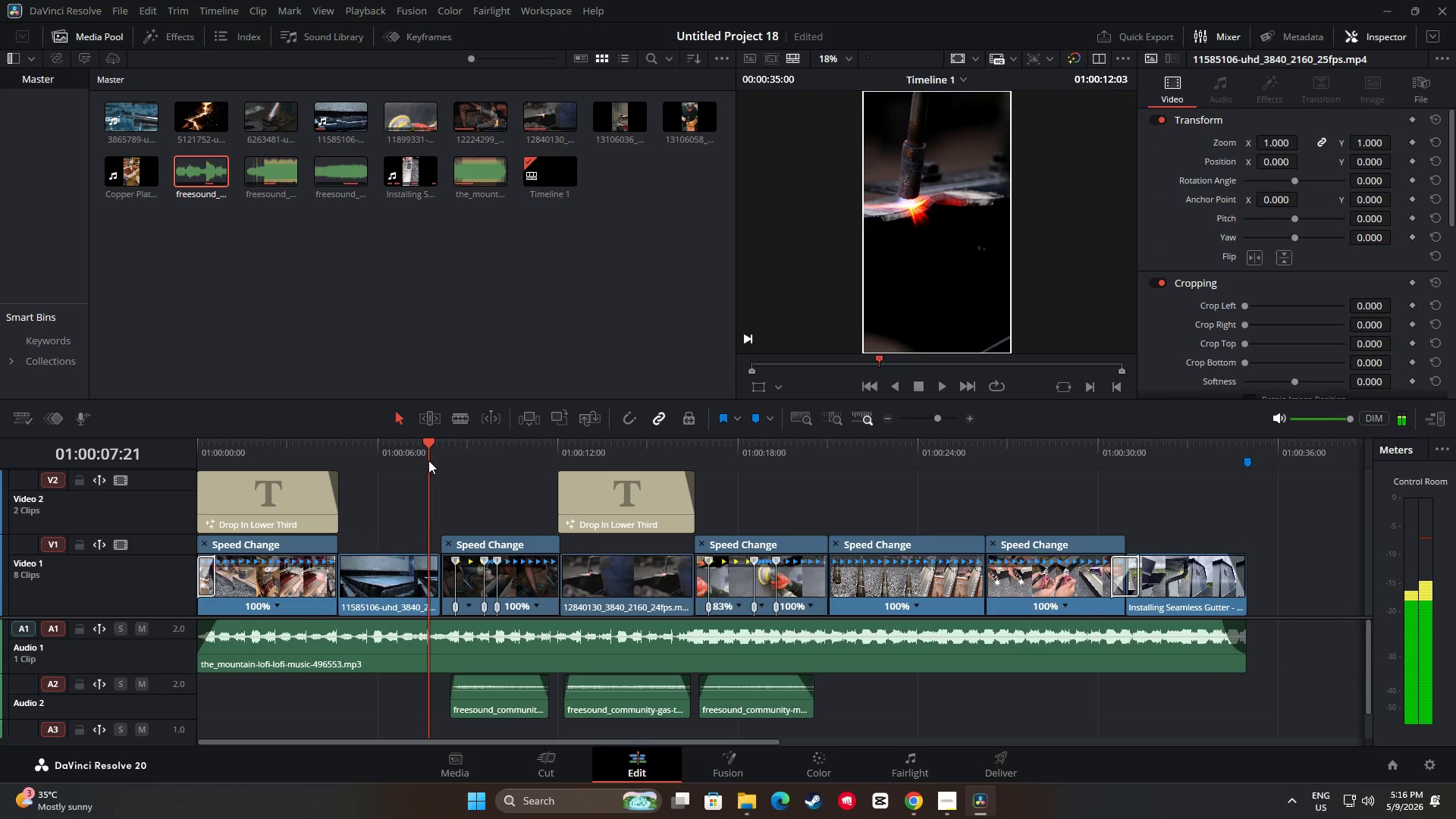 
key(Space)
 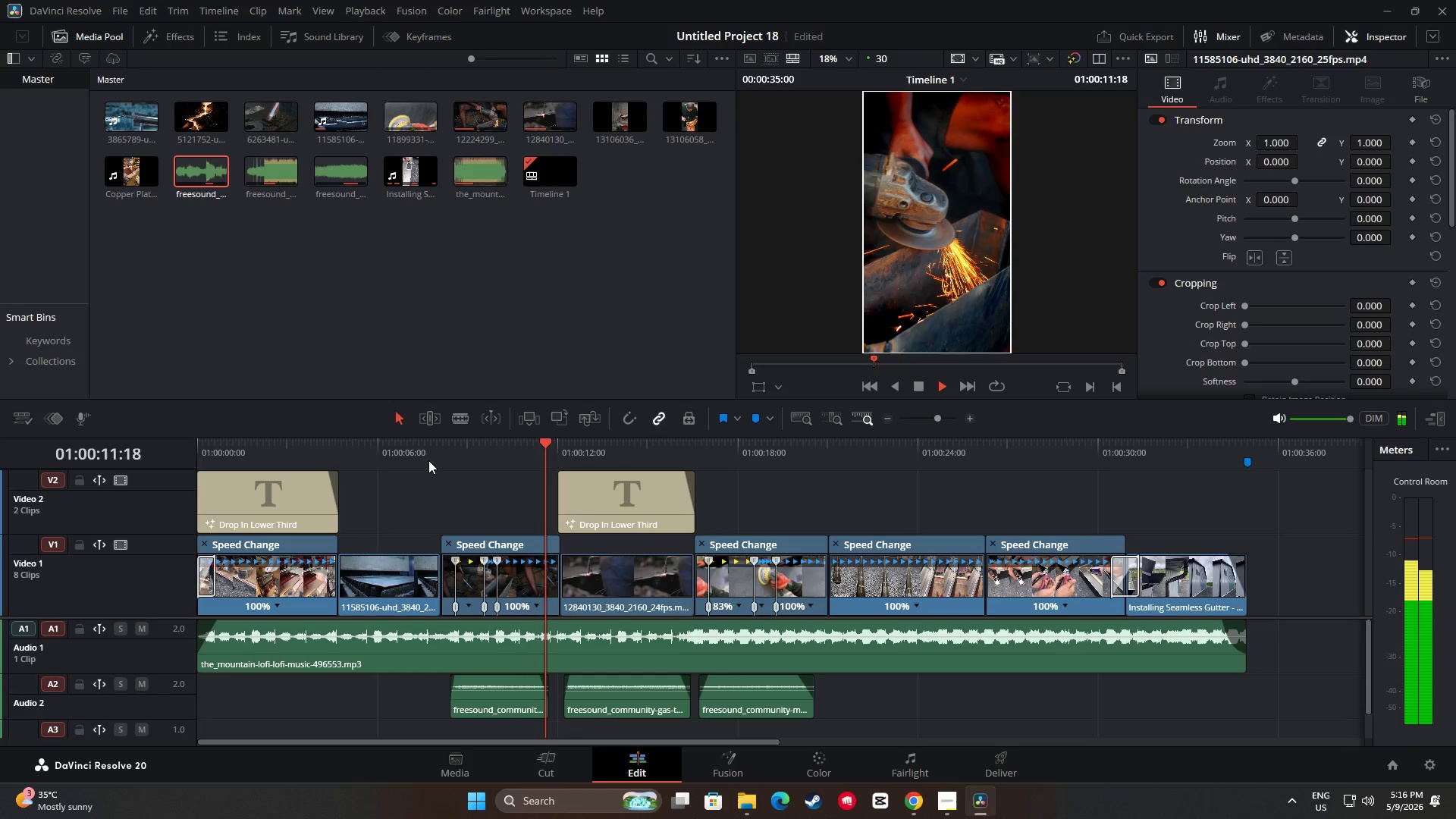 
wait(6.09)
 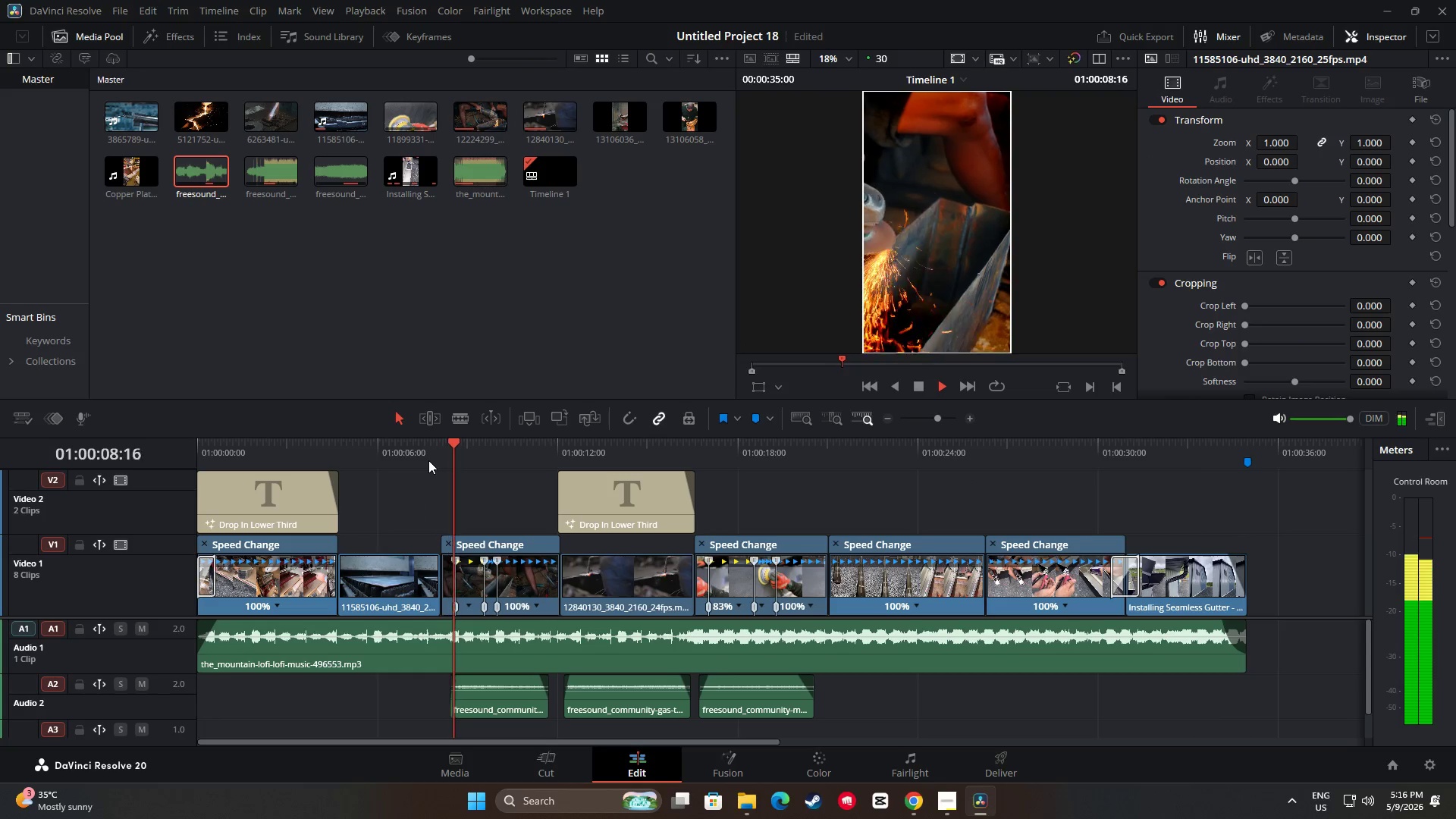 
key(Space)
 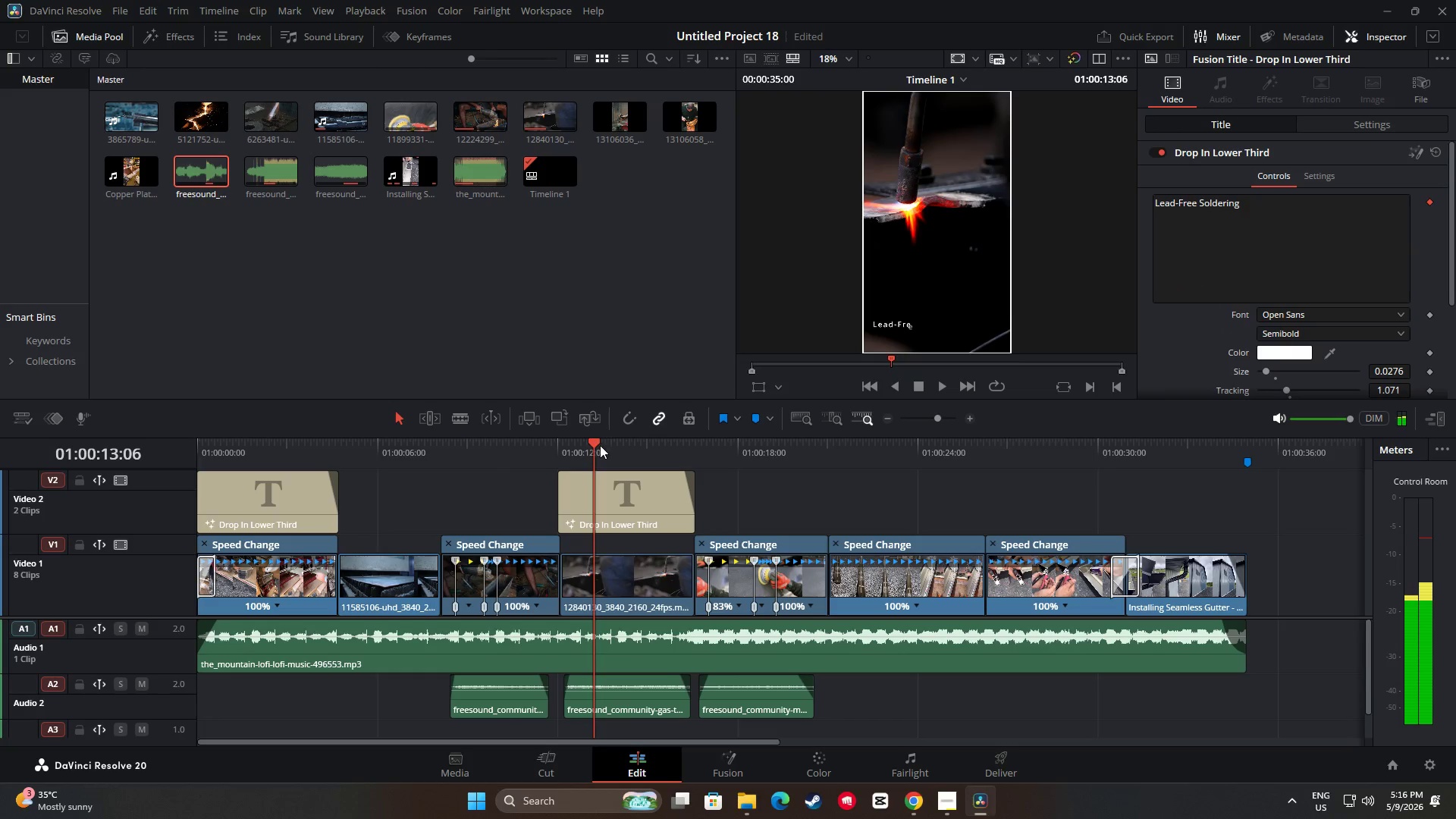 
left_click_drag(start_coordinate=[592, 445], to_coordinate=[427, 468])
 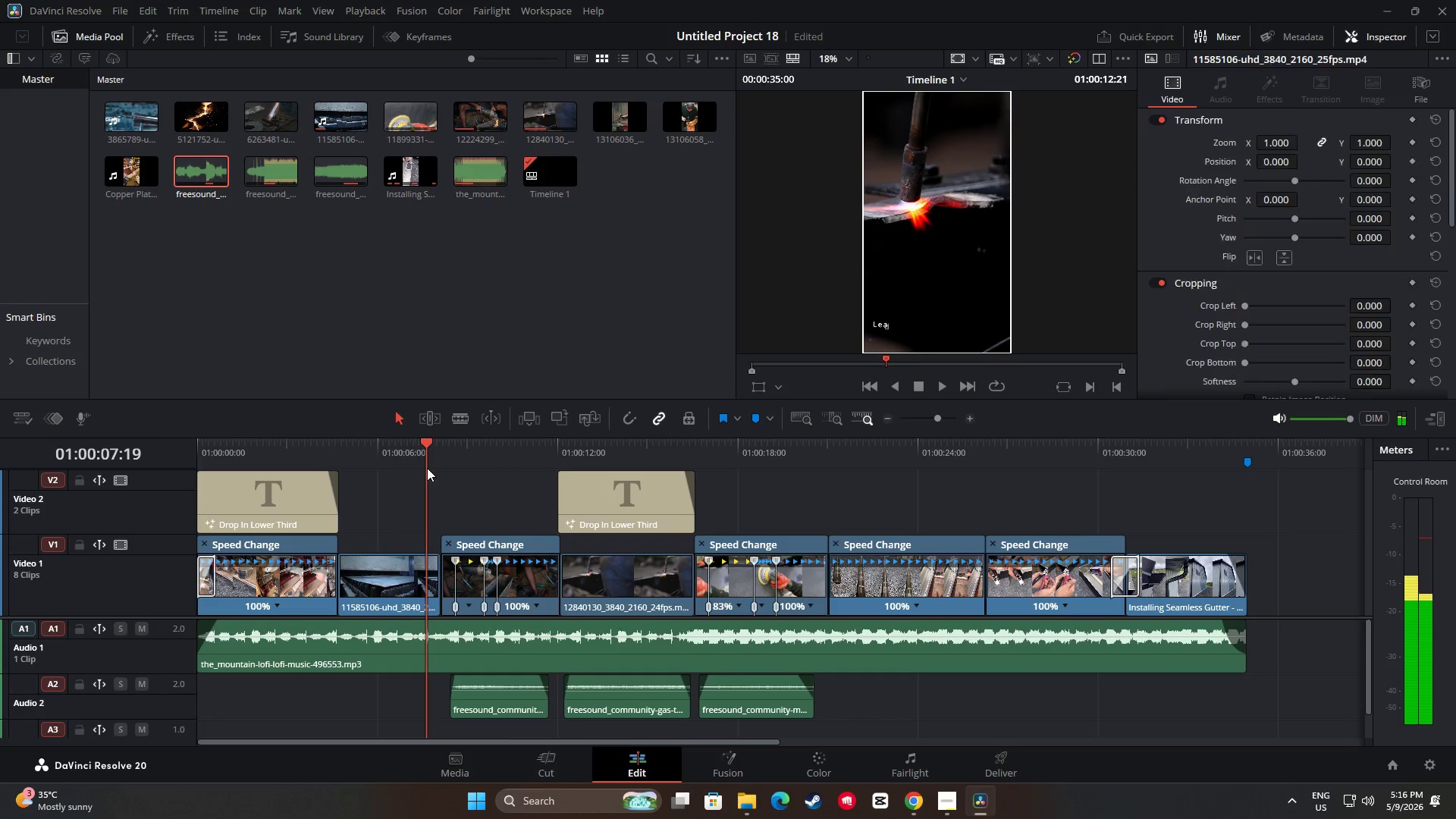 
key(Space)
 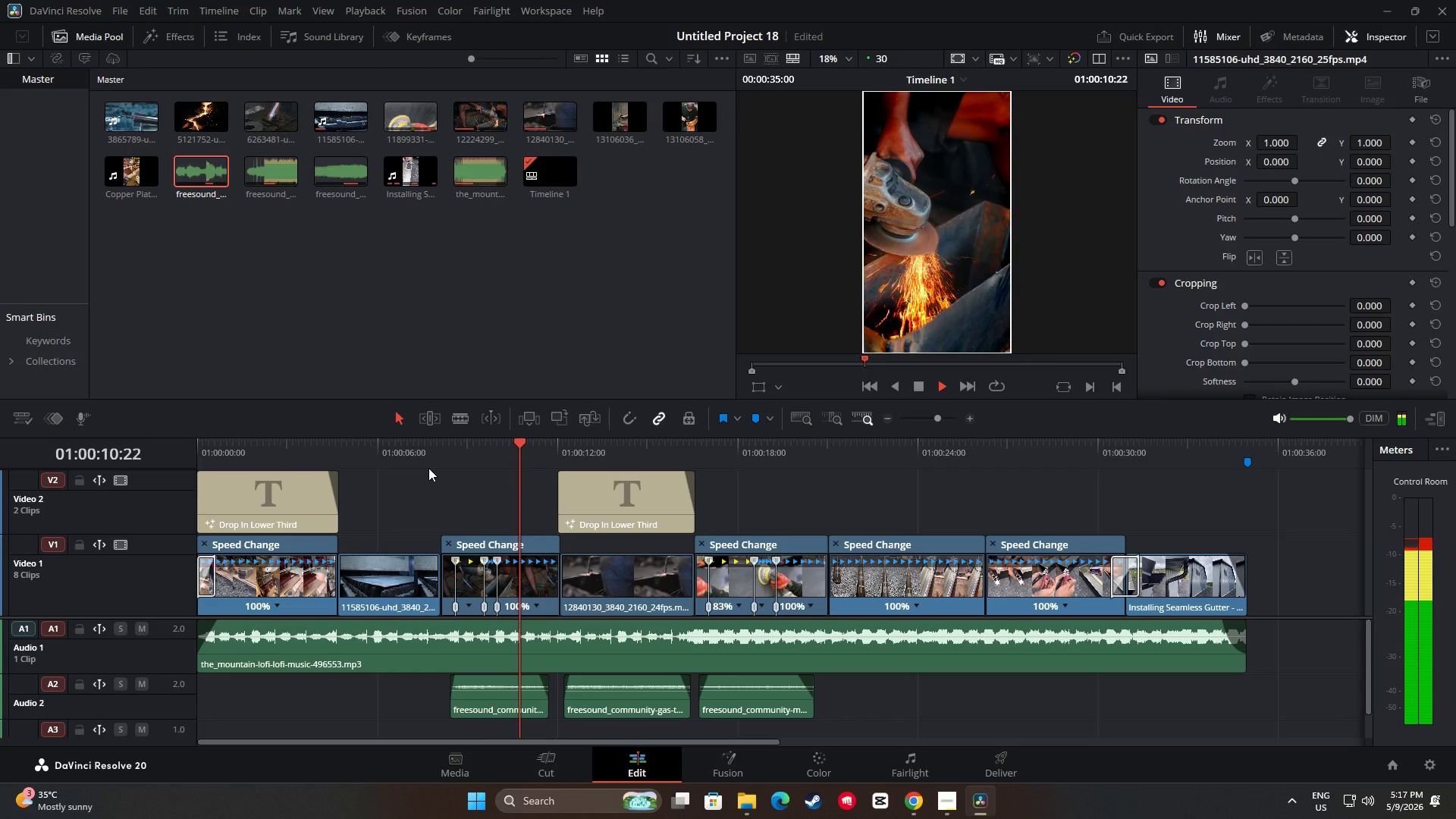 
wait(5.09)
 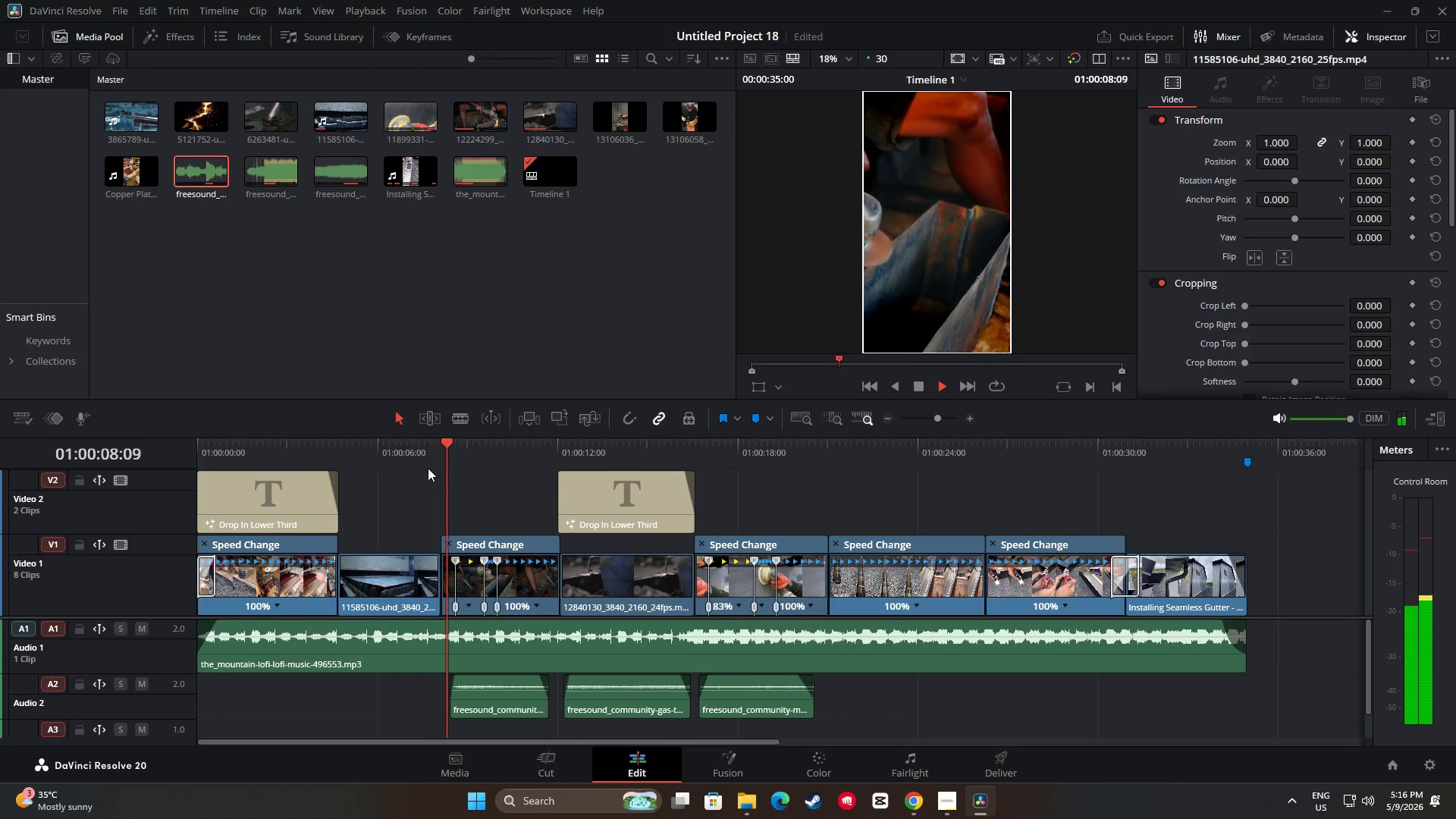 
key(Space)
 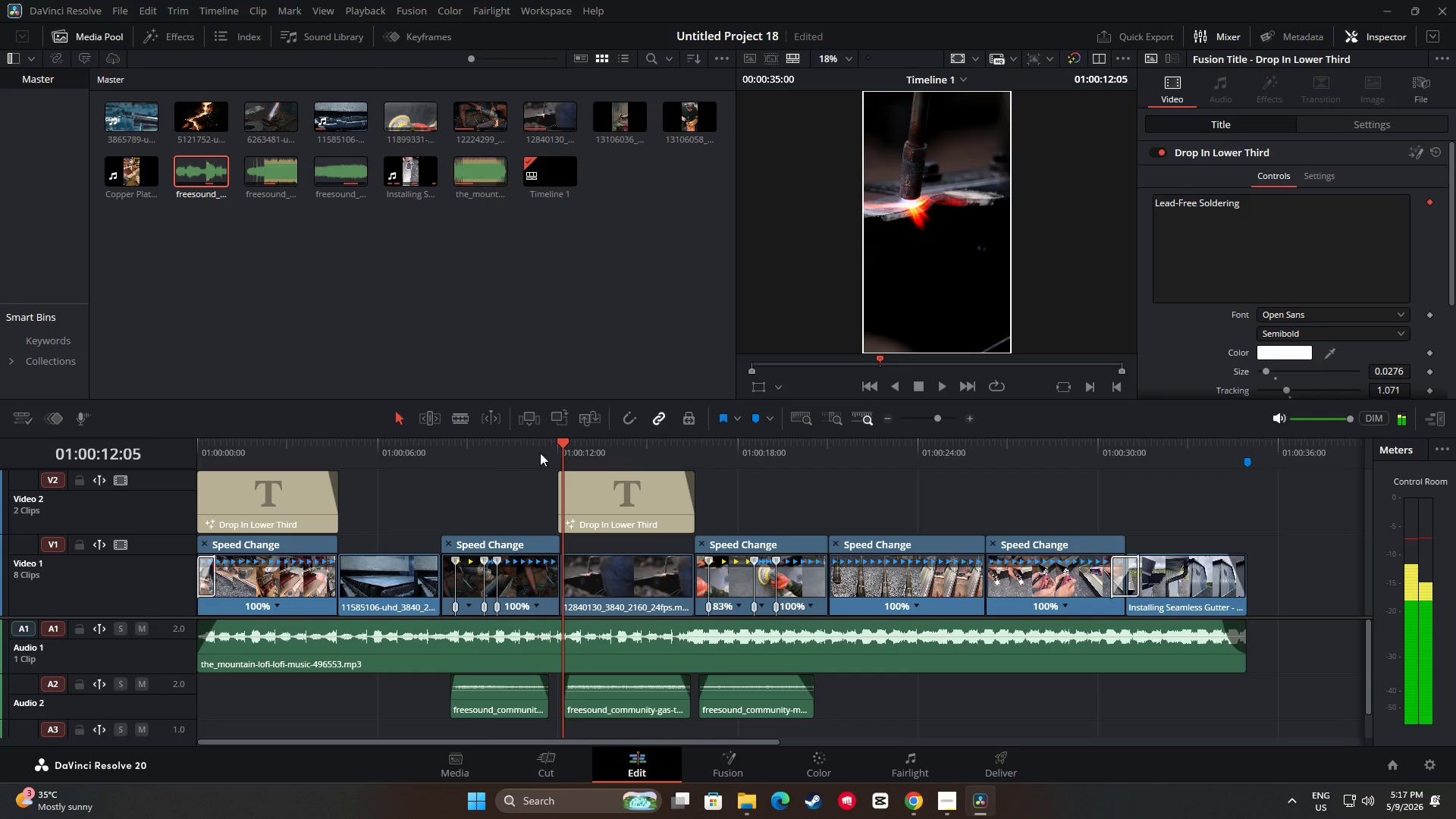 
left_click_drag(start_coordinate=[563, 445], to_coordinate=[426, 446])
 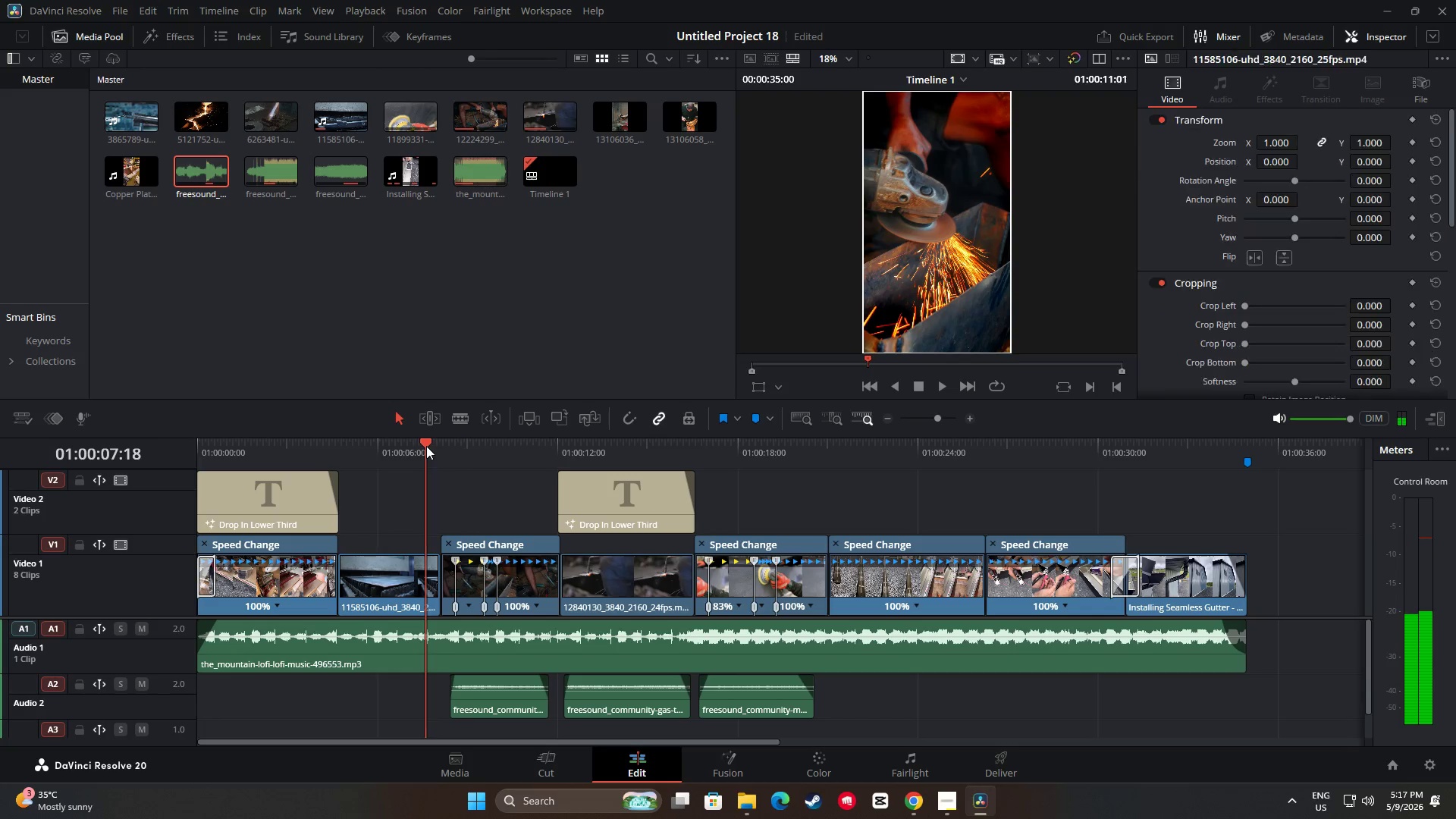 
key(Space)
 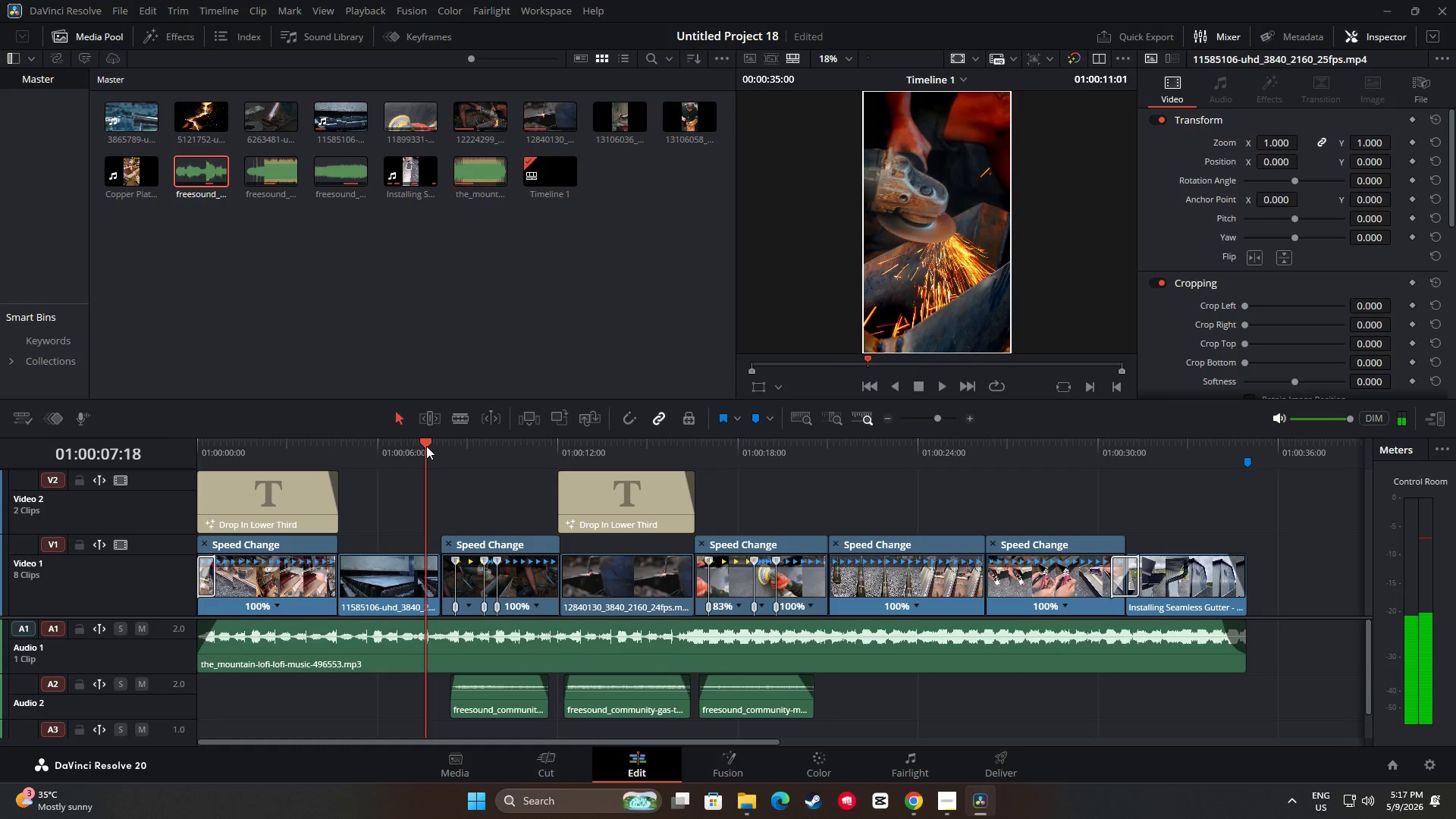 
key(Space)
 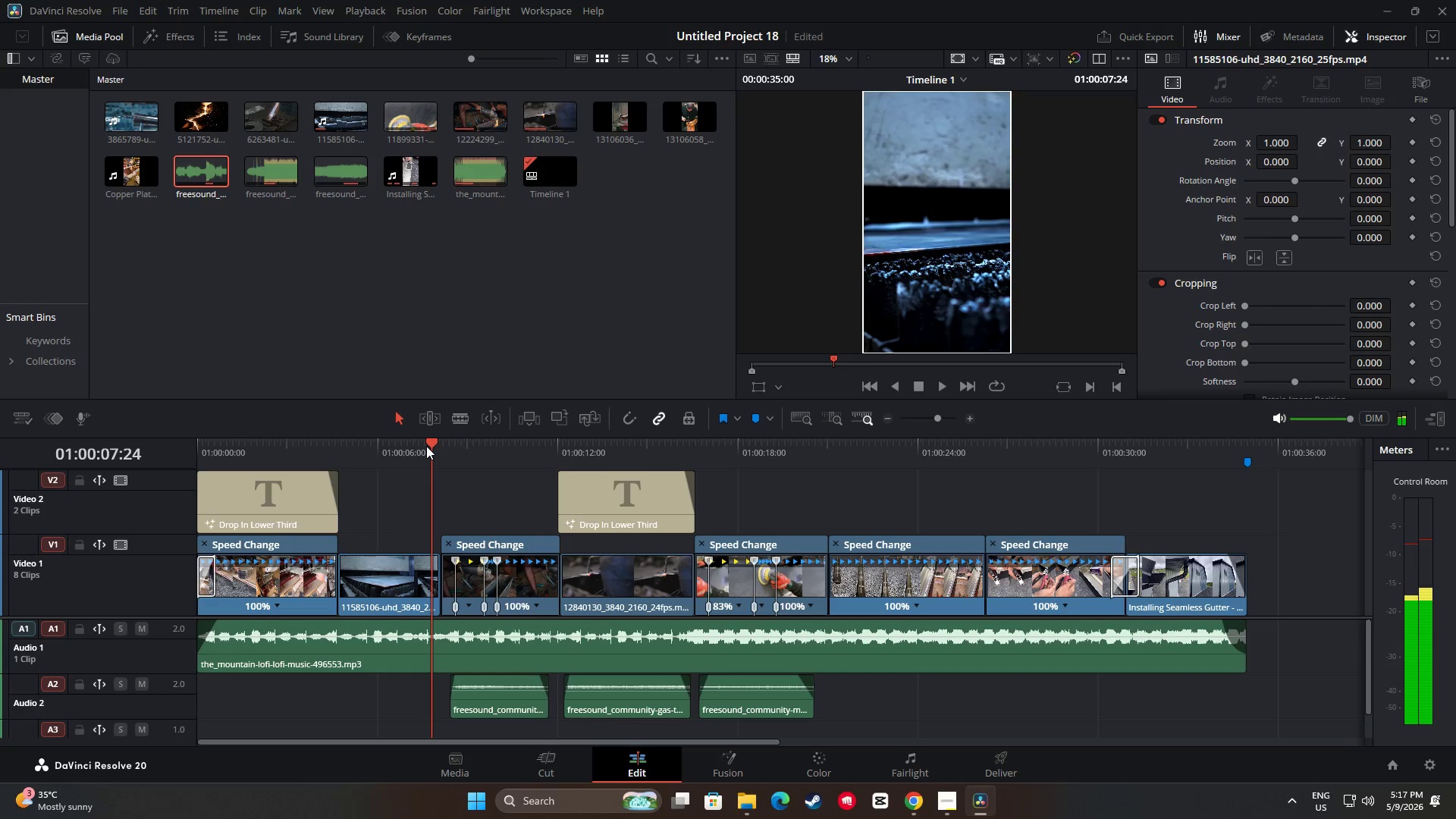 
key(Space)
 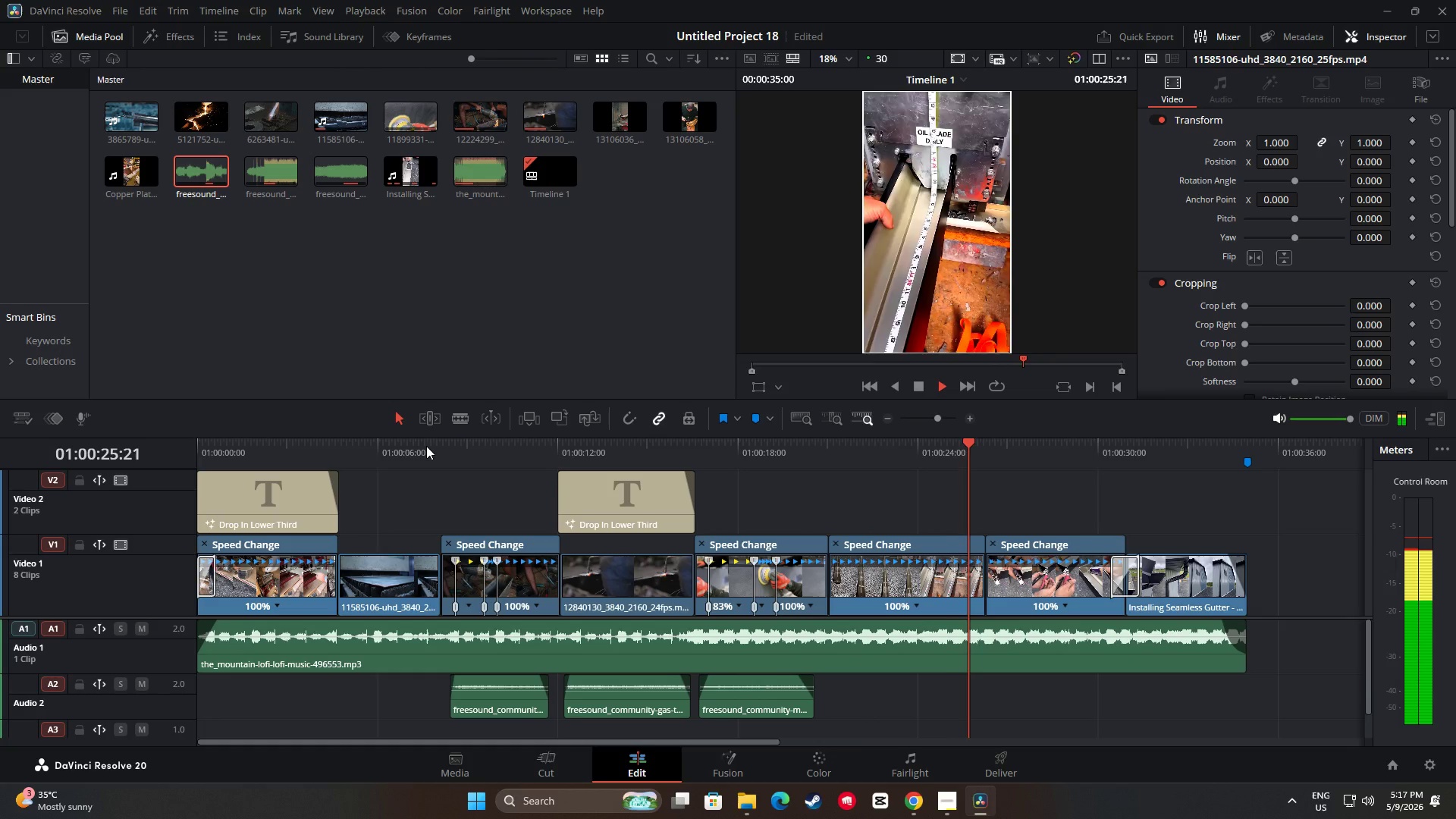 
wait(22.97)
 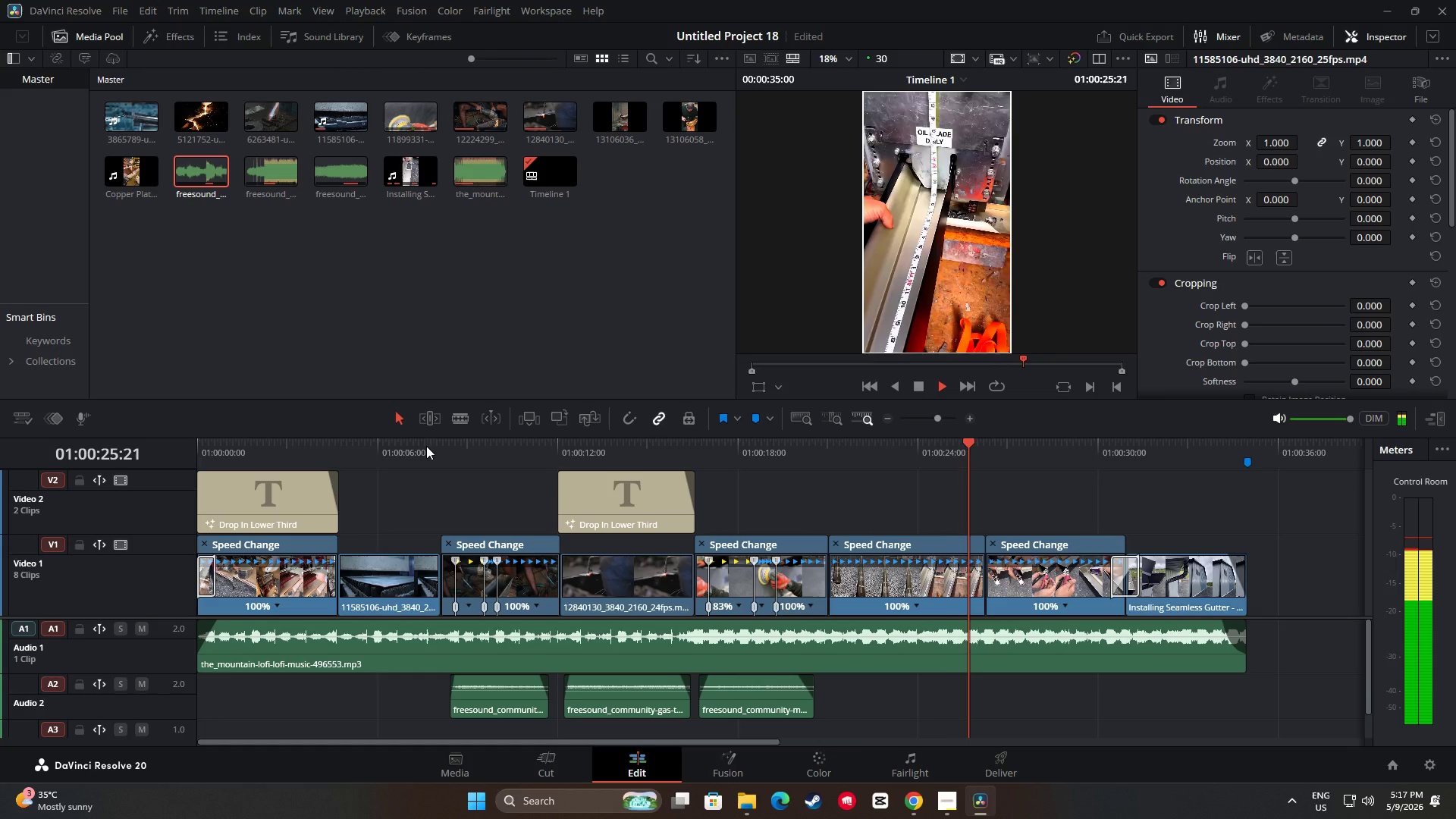 
key(Space)
 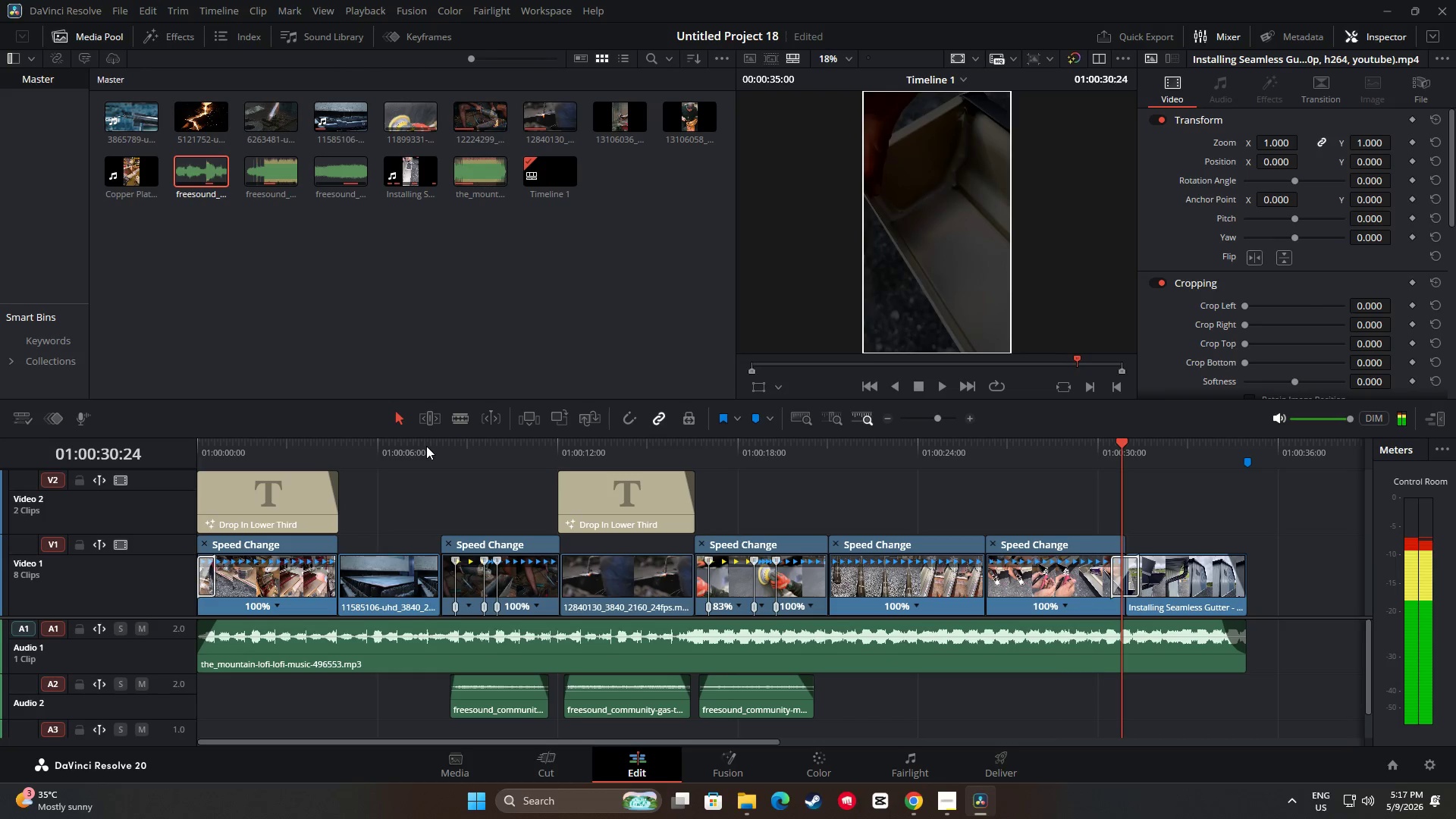 
key(Space)
 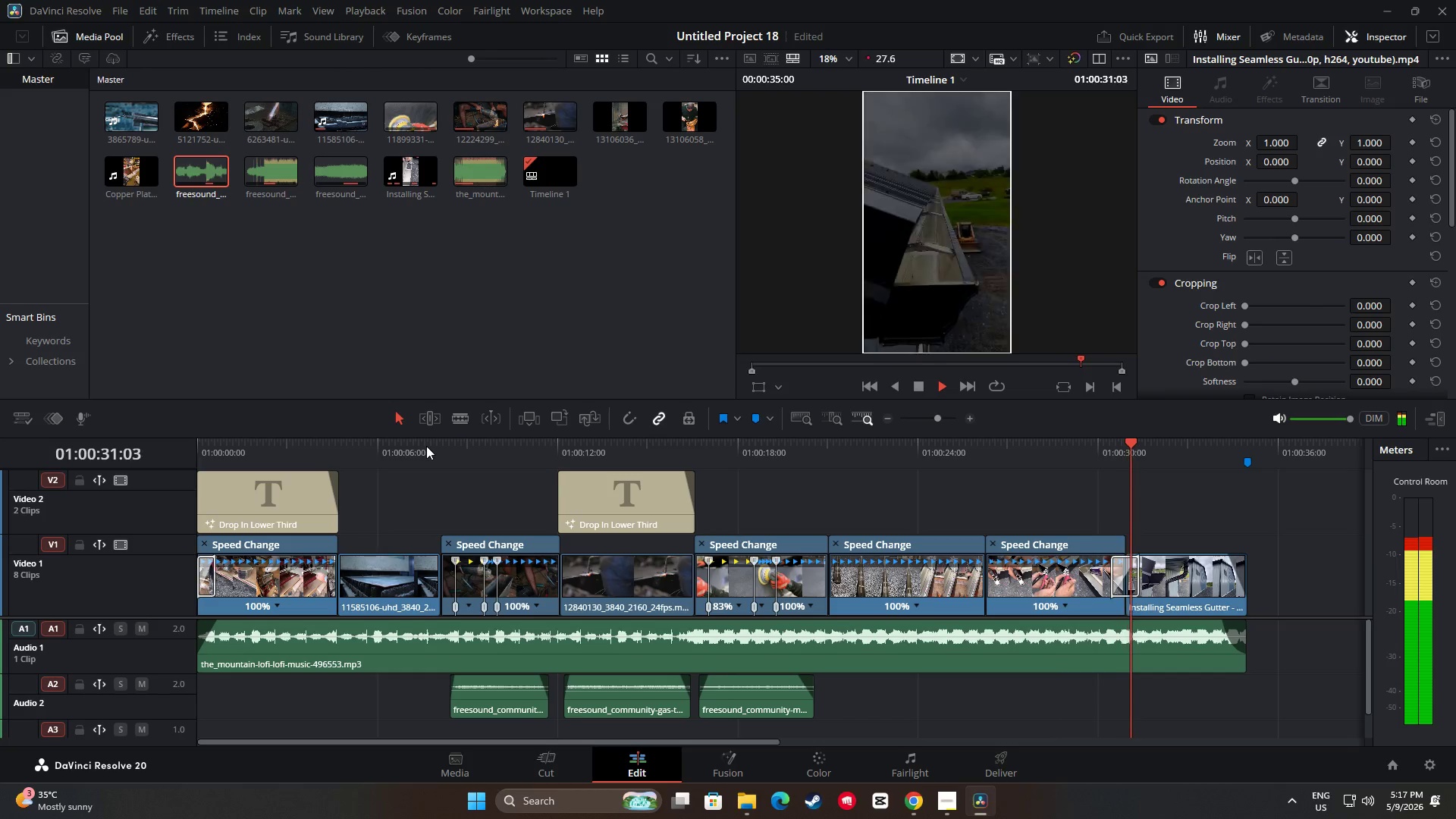 
key(Space)
 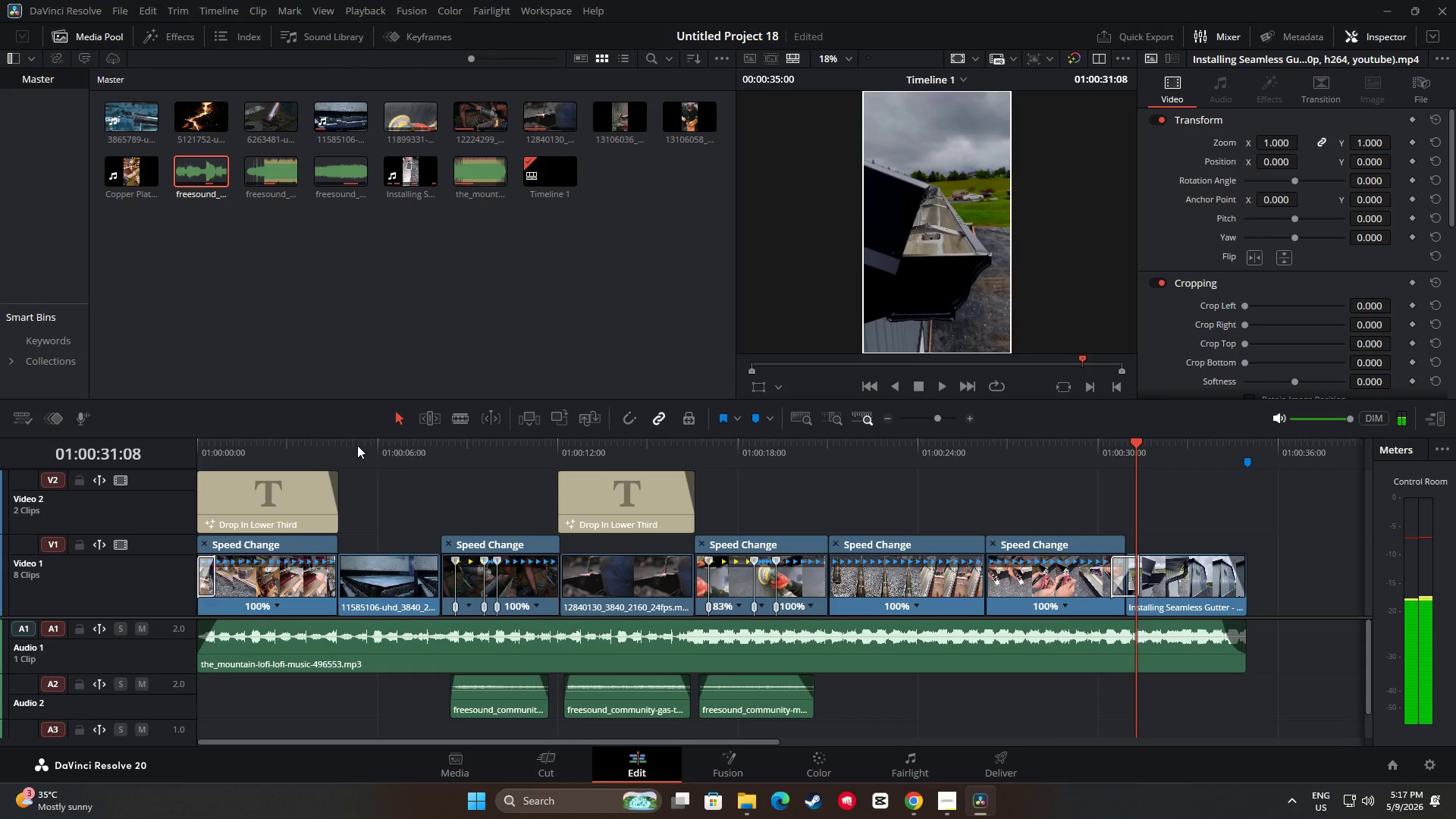 
left_click_drag(start_coordinate=[262, 447], to_coordinate=[172, 444])
 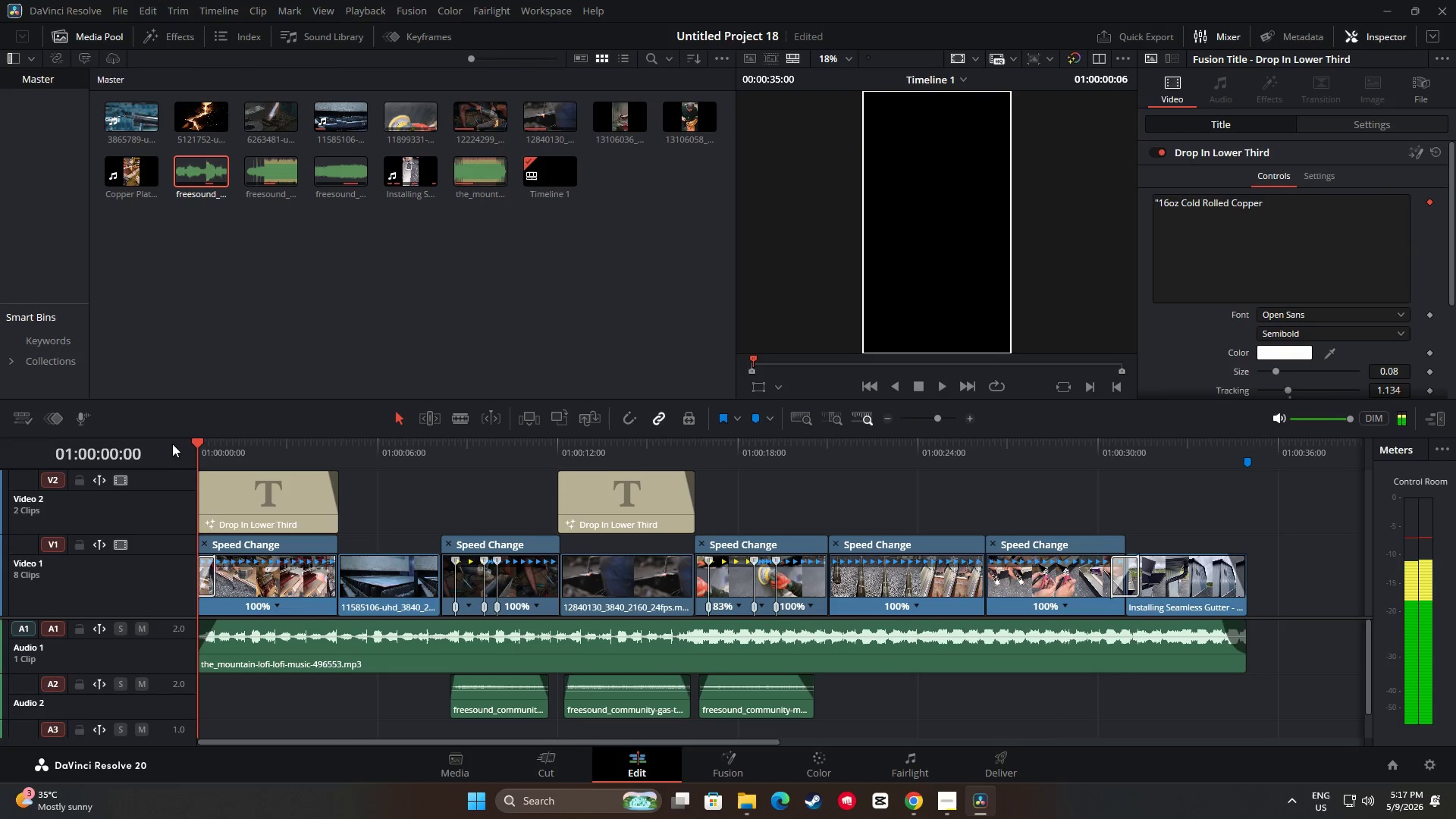 
key(Space)
 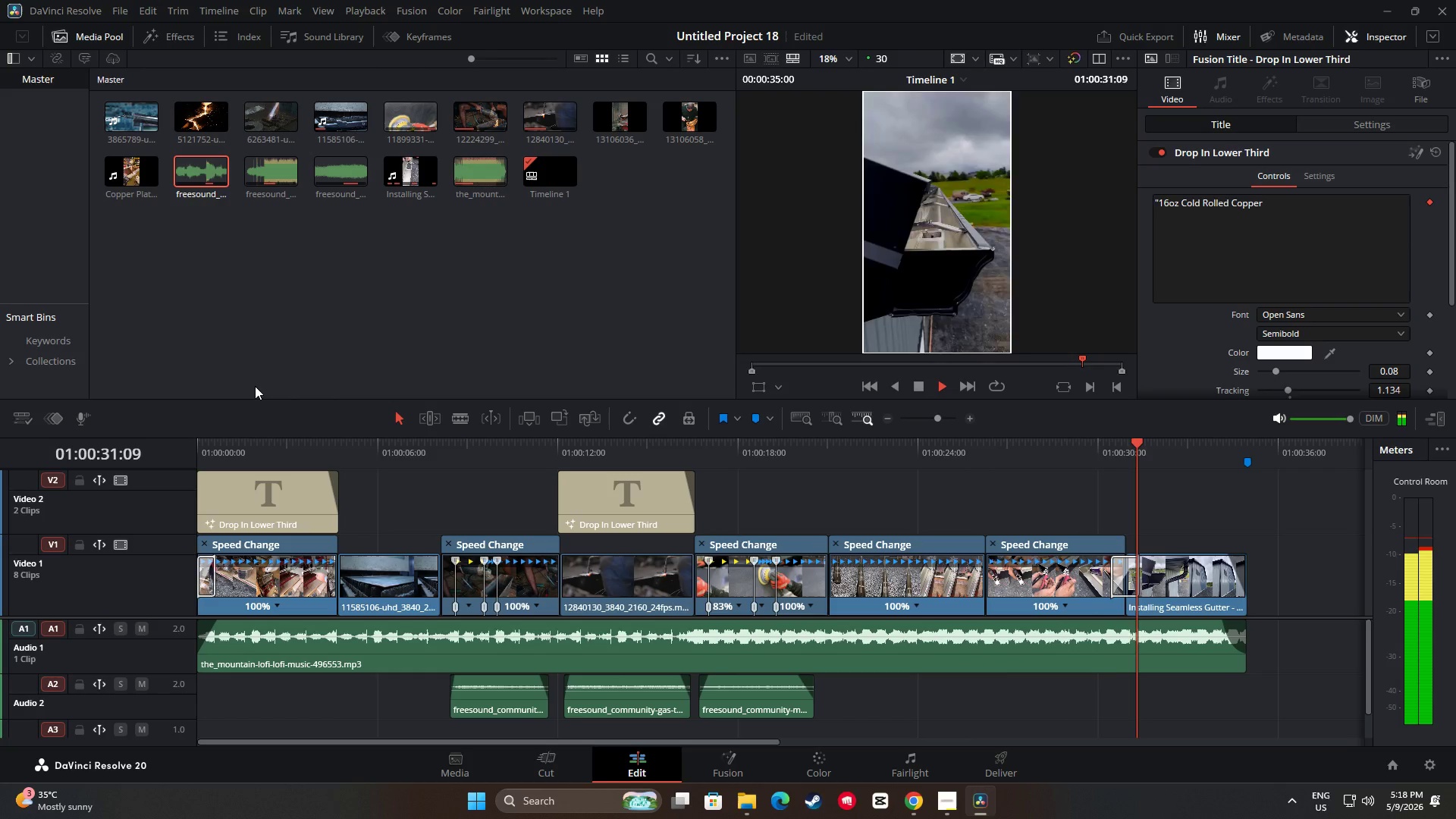 
wait(36.59)
 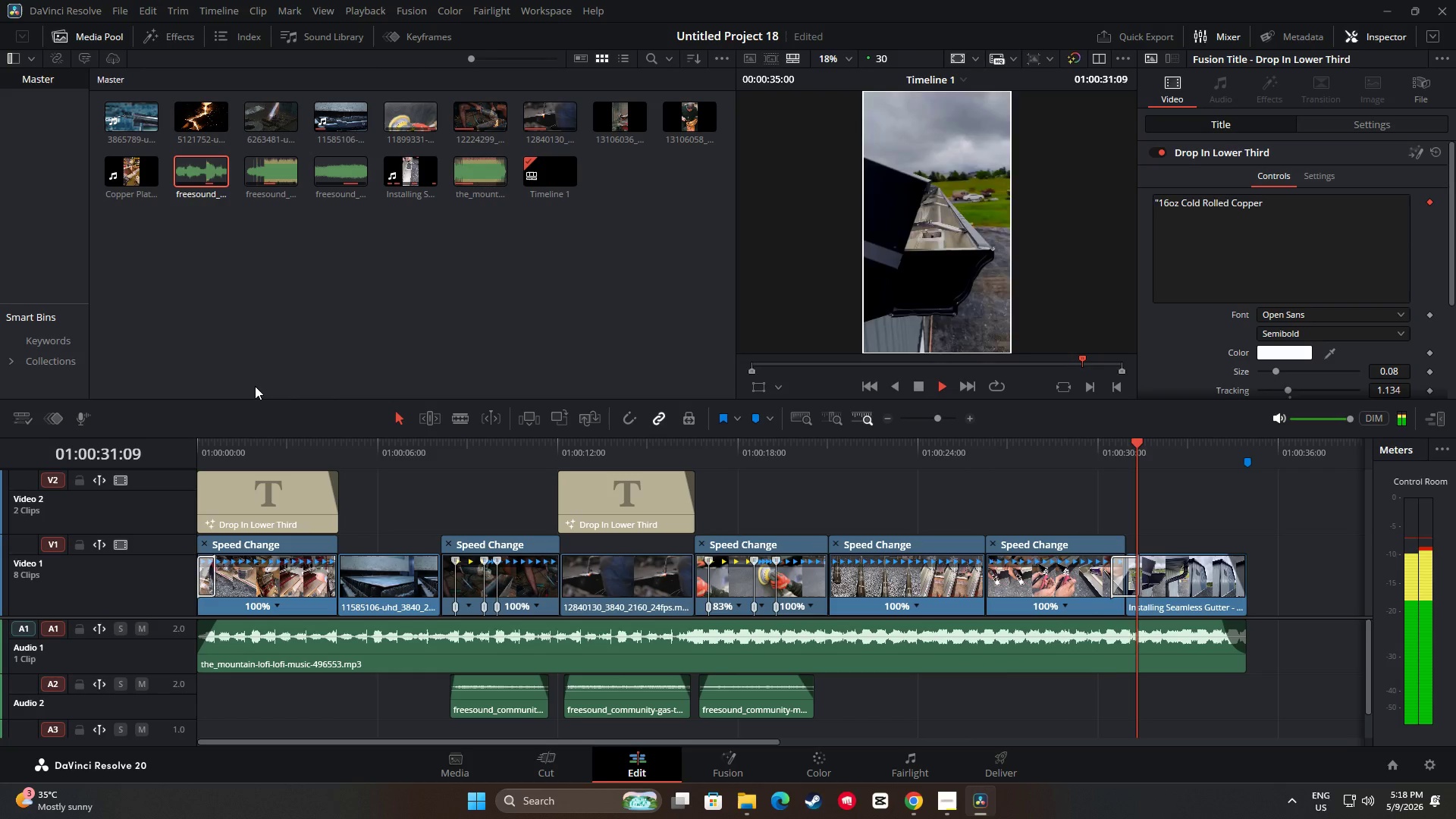 
left_click_drag(start_coordinate=[1239, 445], to_coordinate=[679, 481])
 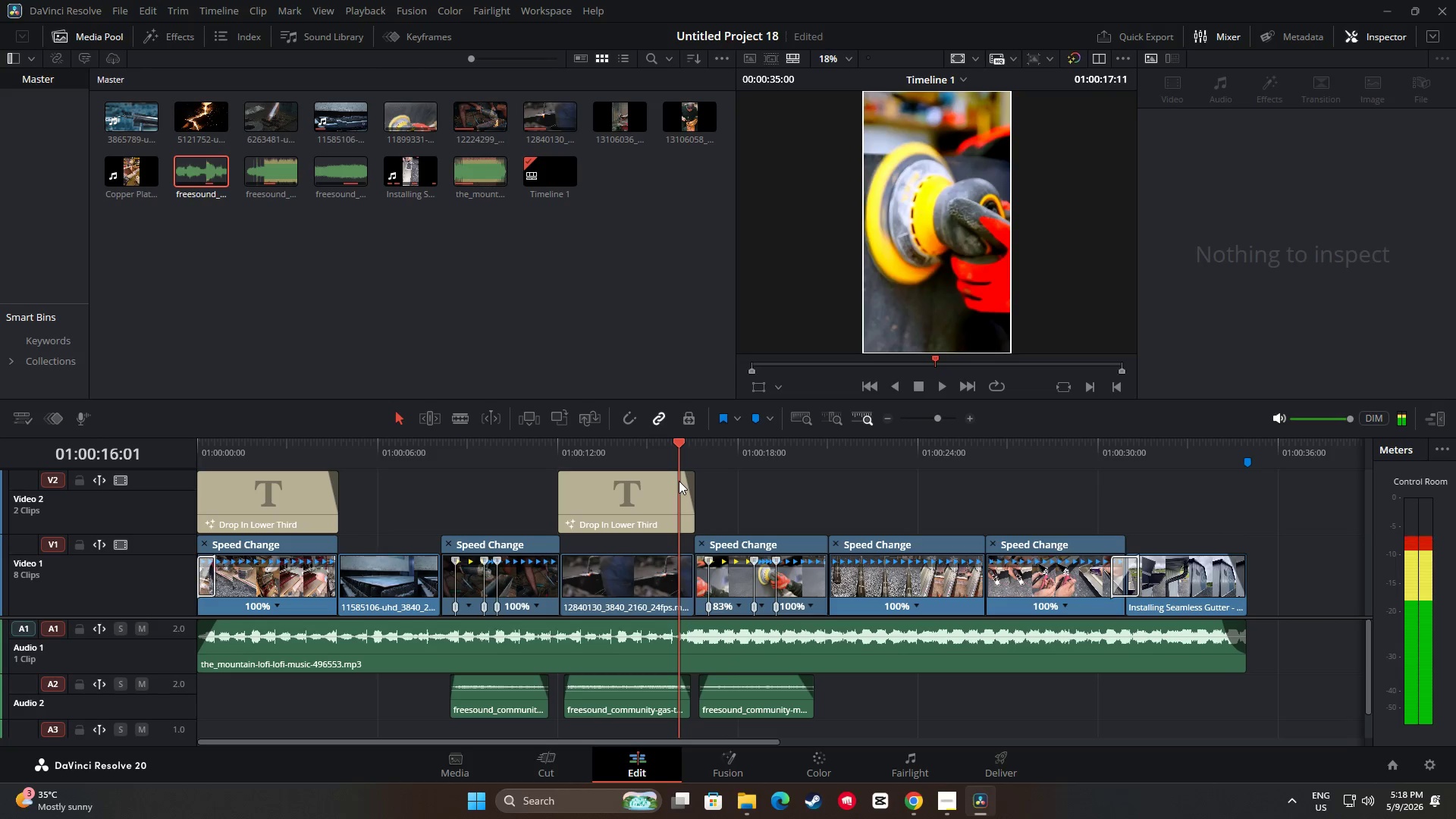 
key(Space)
 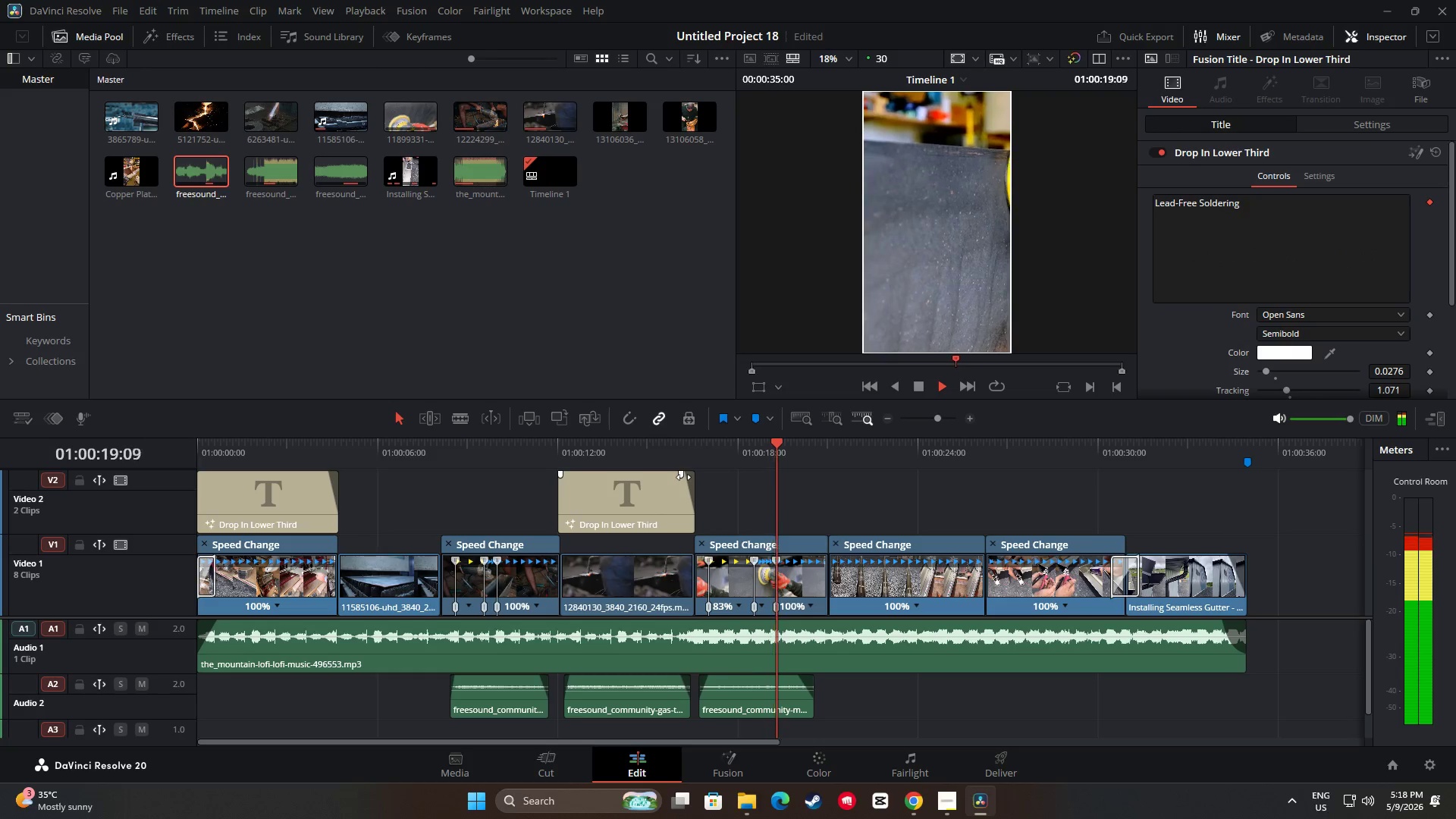 
key(Space)
 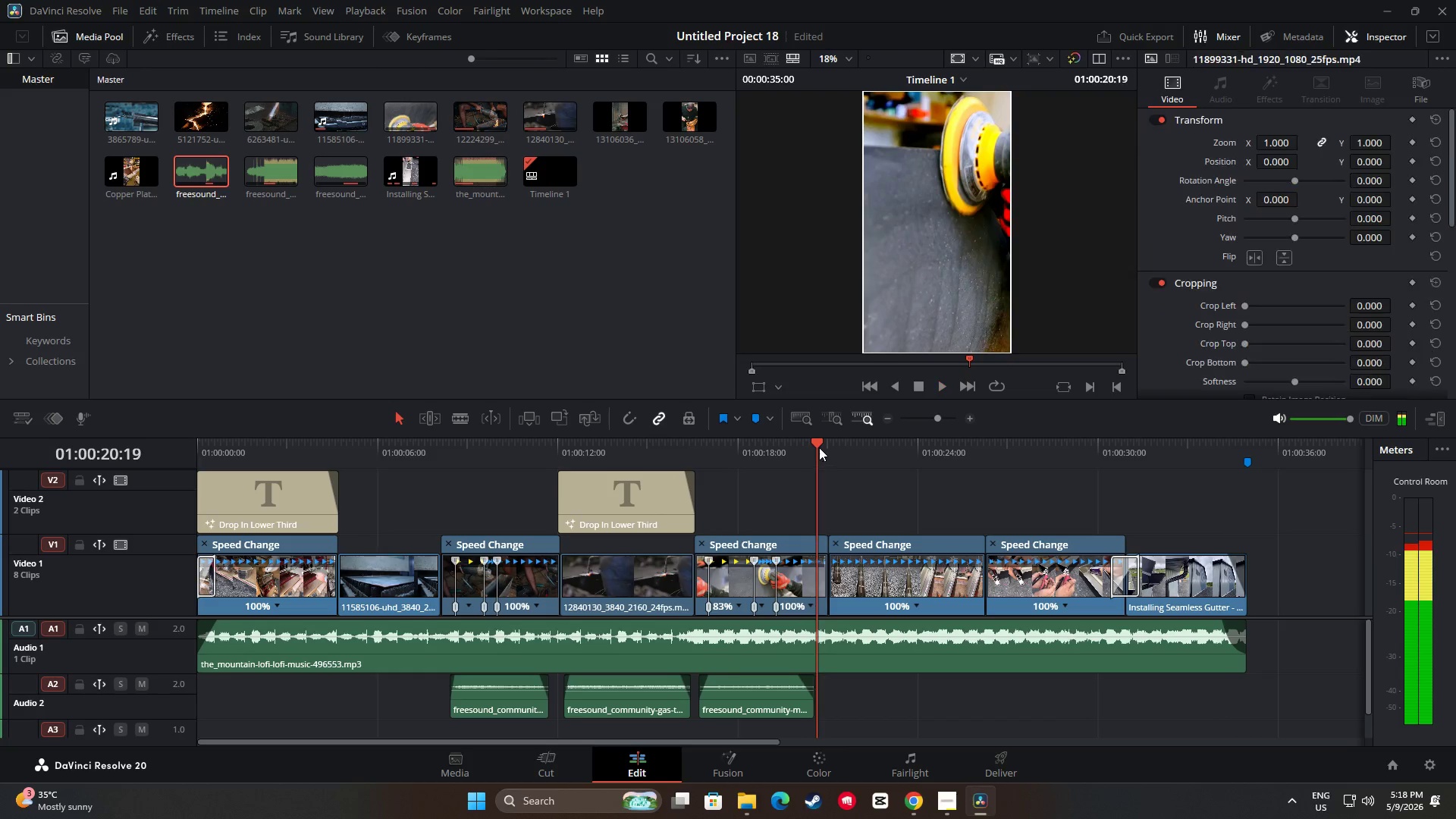 
left_click_drag(start_coordinate=[816, 447], to_coordinate=[657, 450])
 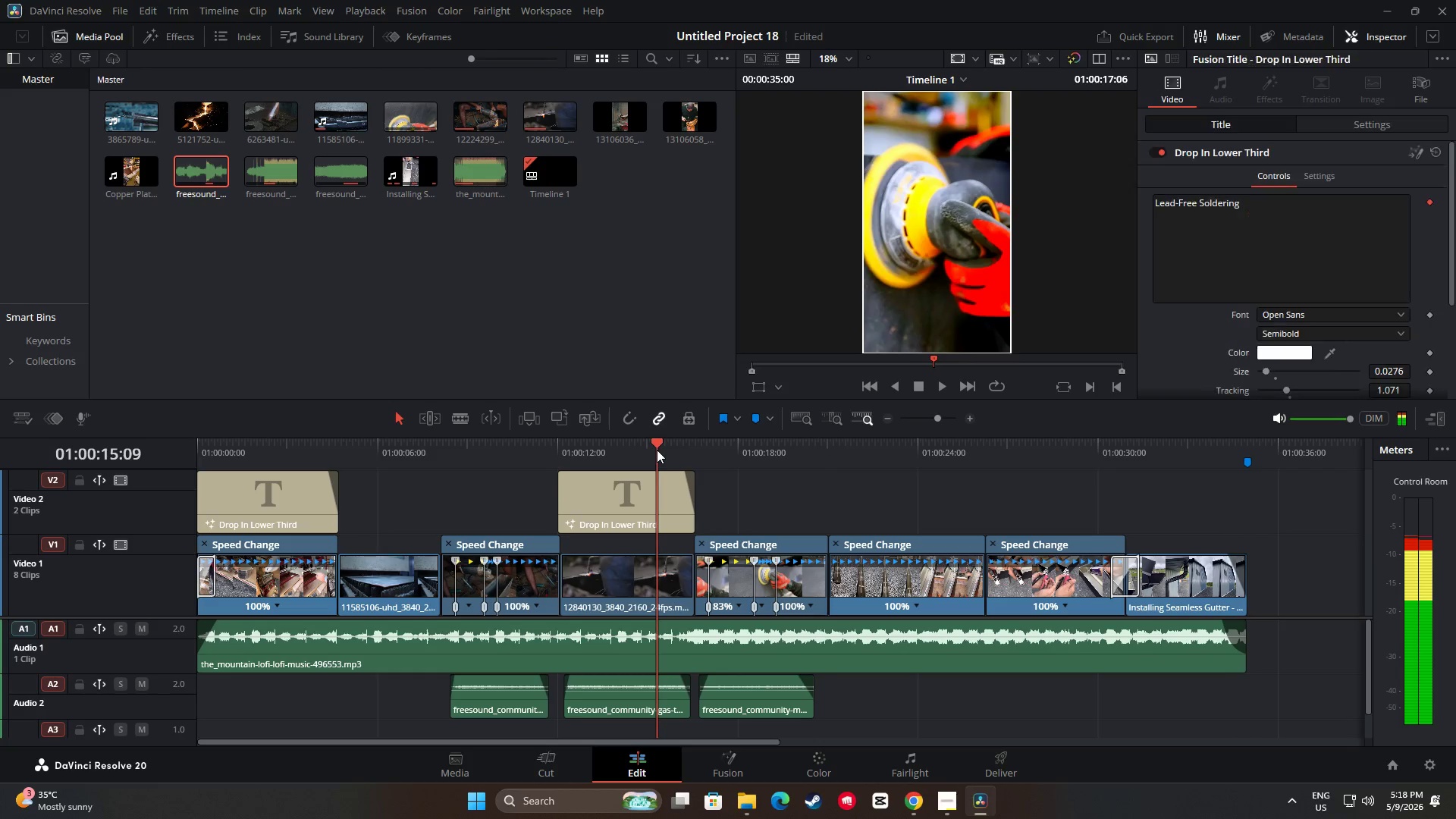 
key(Space)
 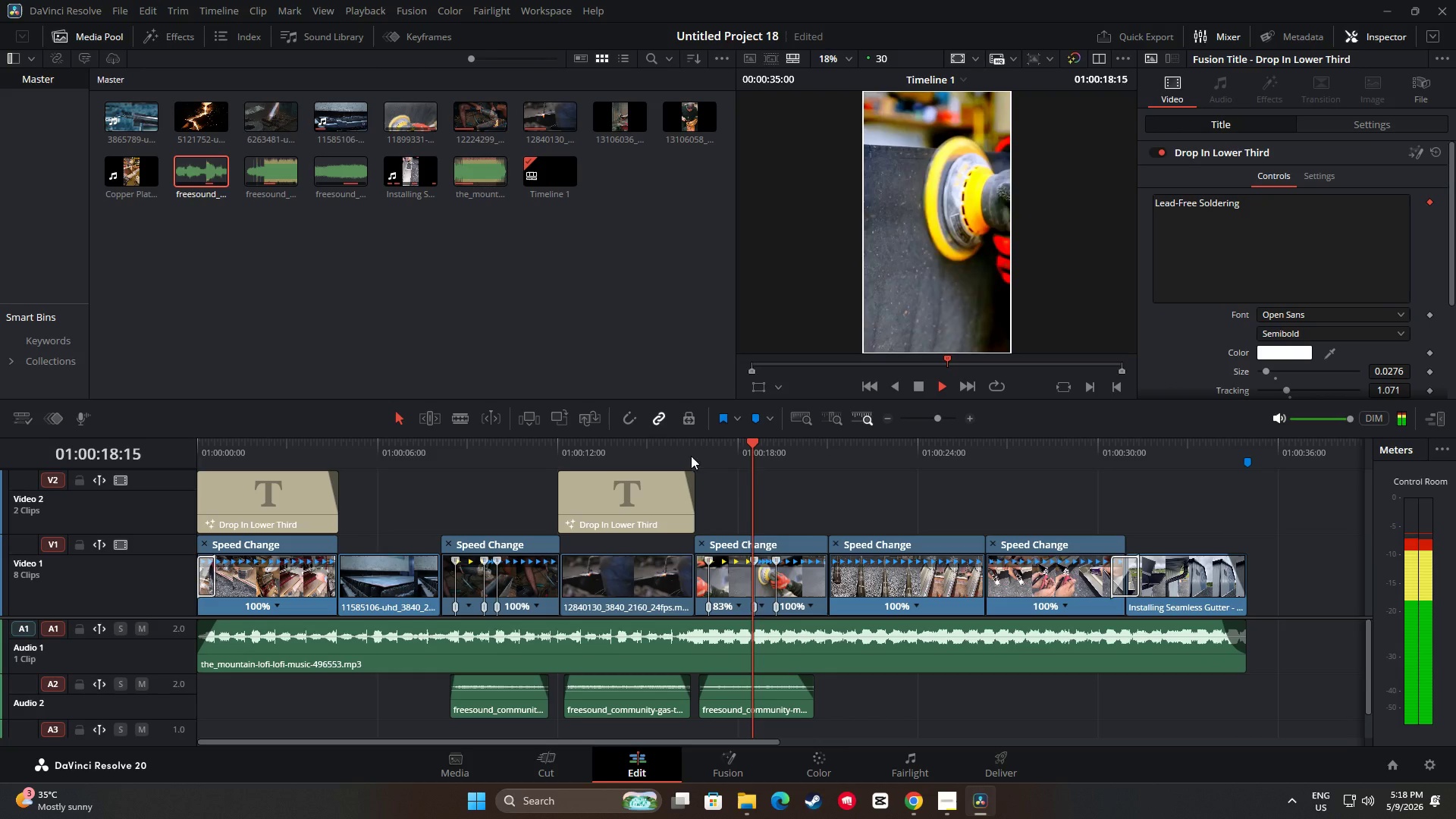 
key(Space)
 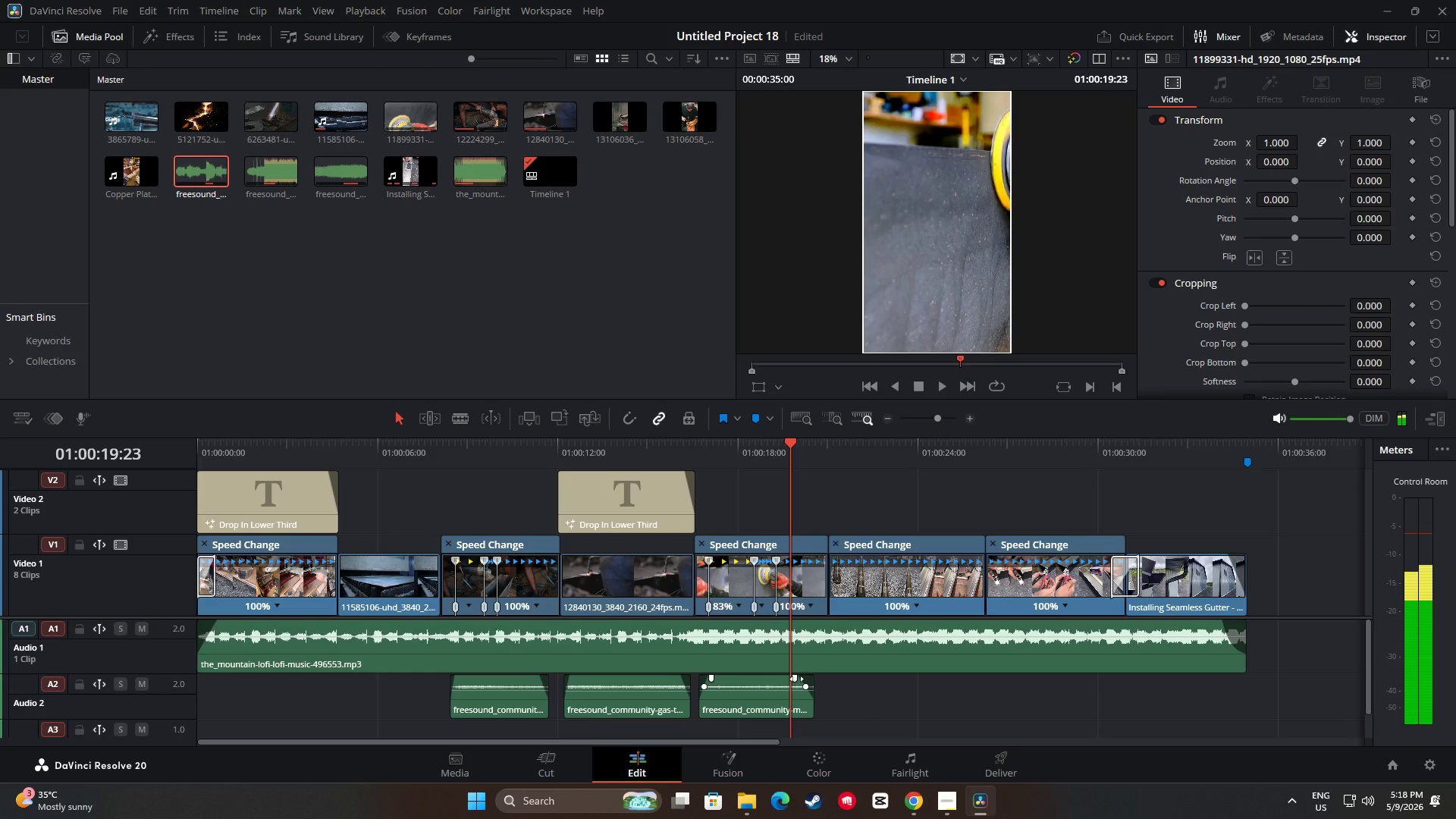 
left_click_drag(start_coordinate=[796, 679], to_coordinate=[803, 679])
 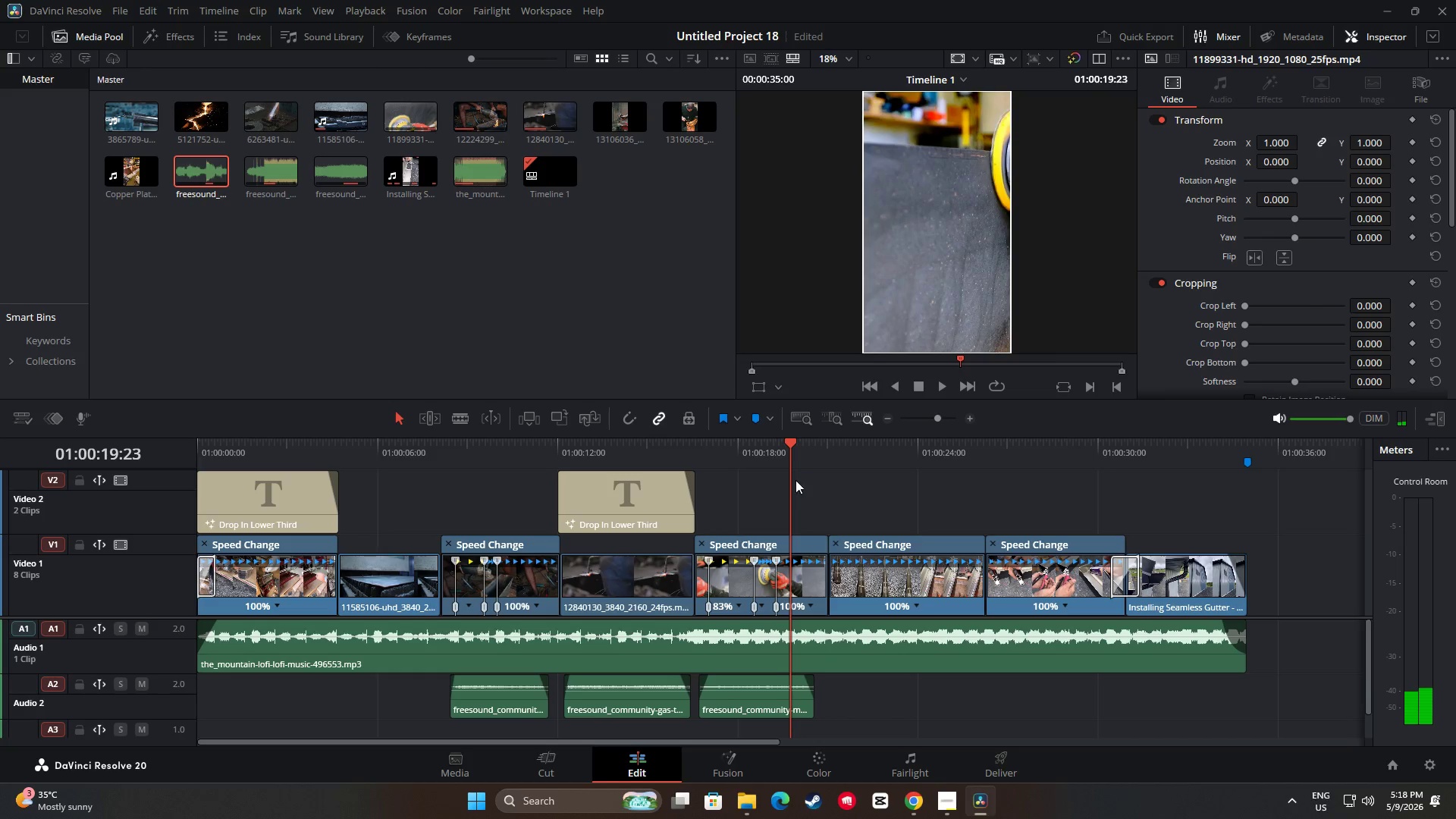 
left_click_drag(start_coordinate=[790, 450], to_coordinate=[669, 465])
 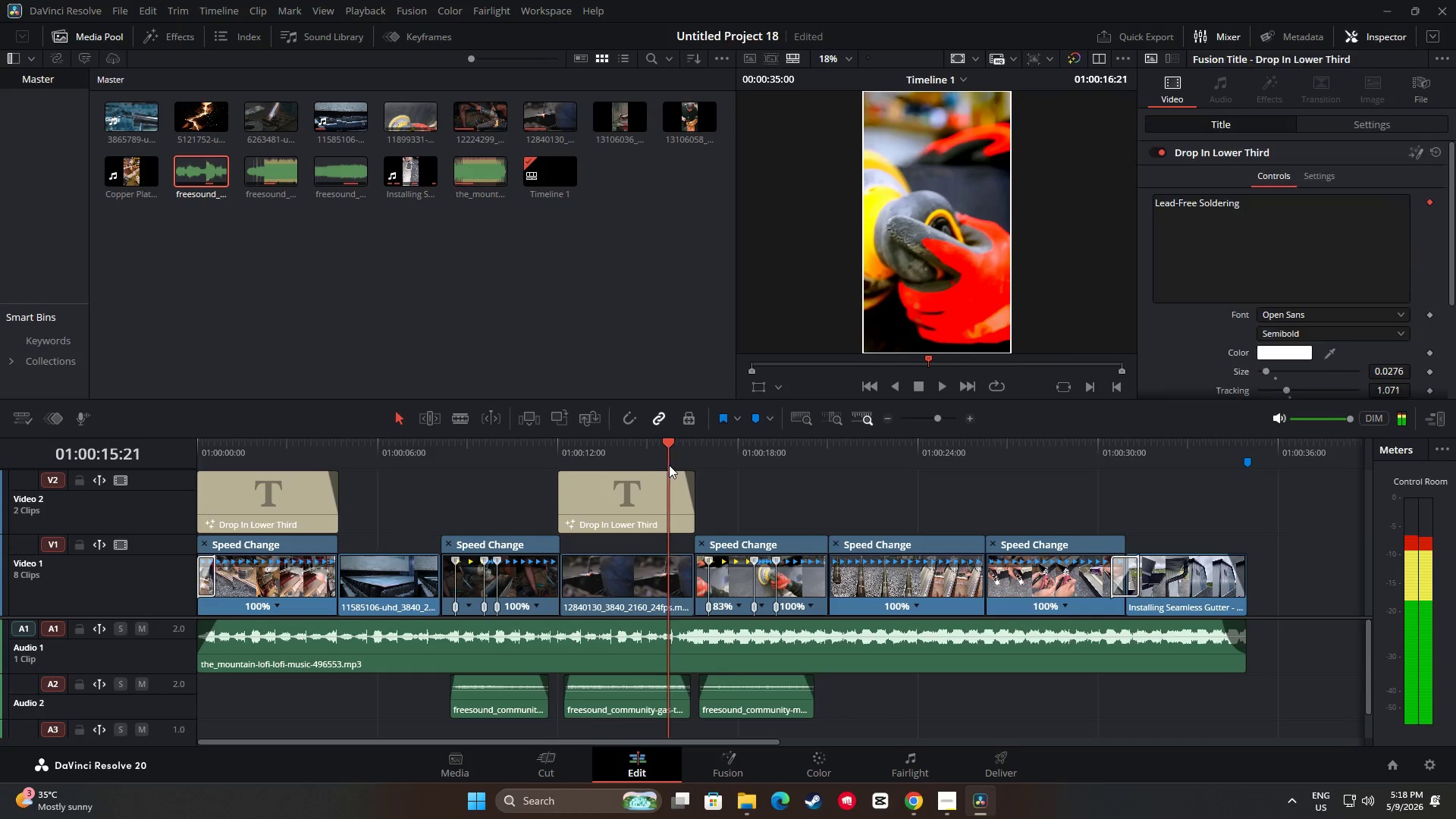 
key(Space)
 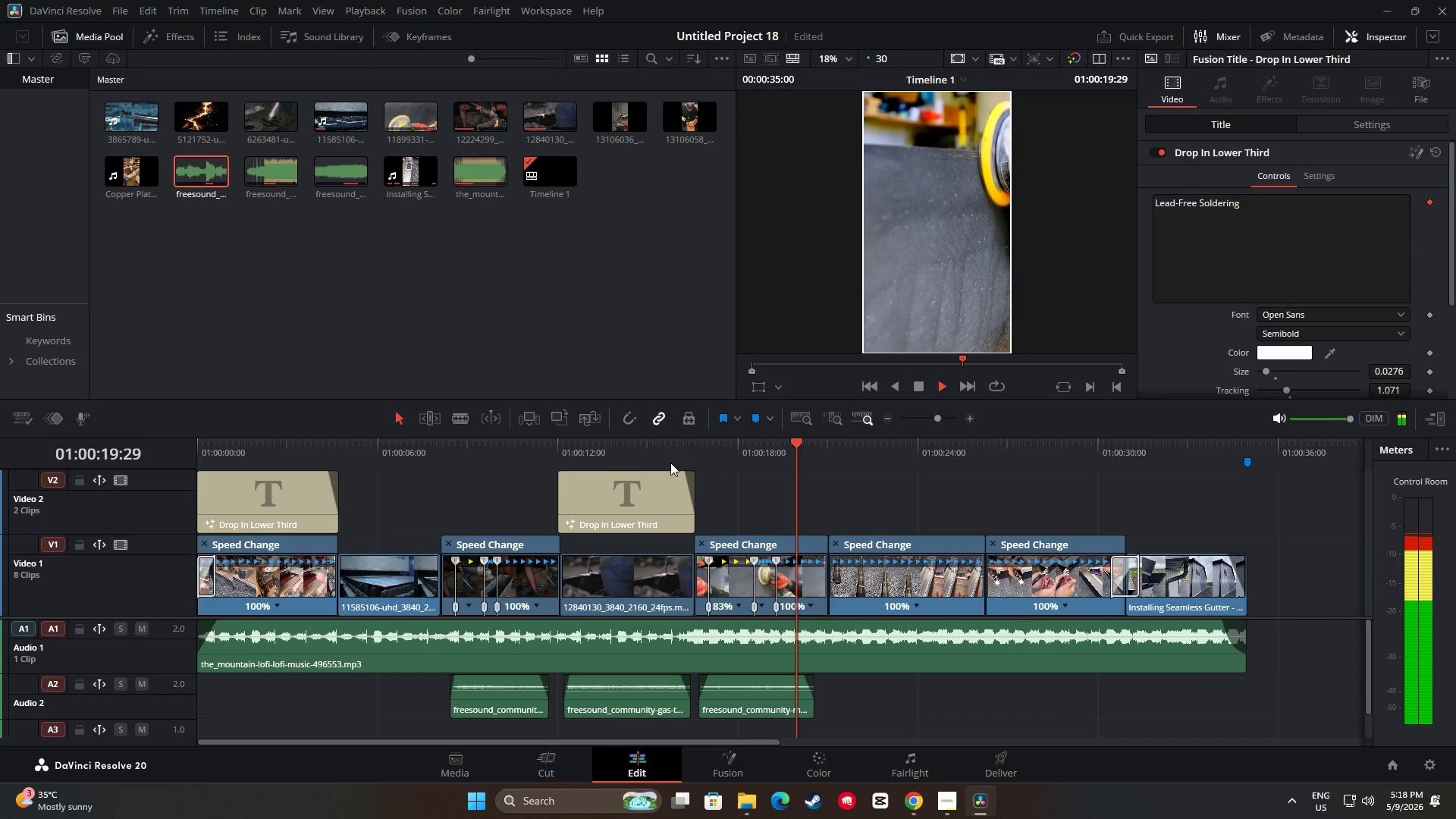 
wait(5.84)
 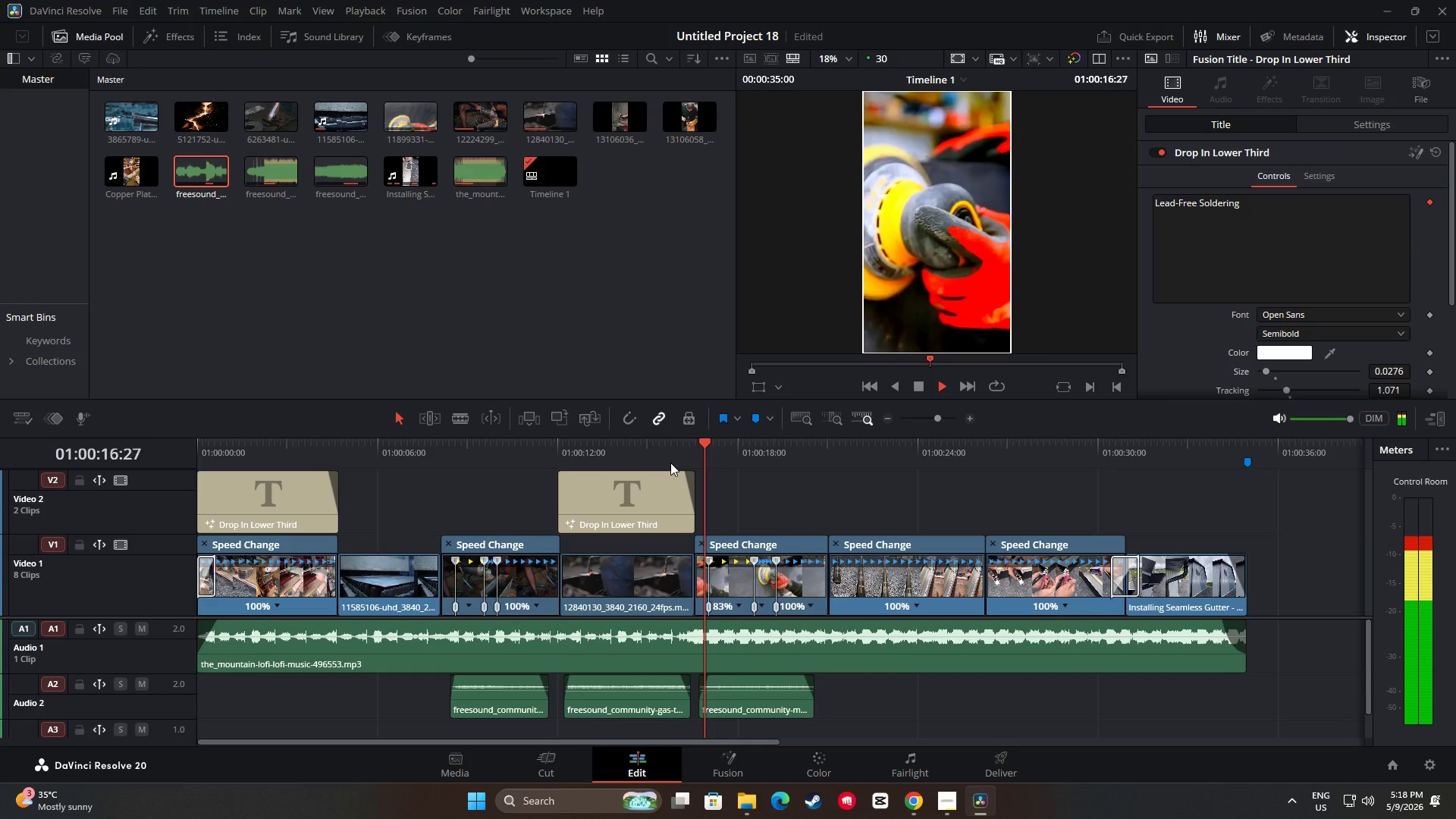 
key(Space)
 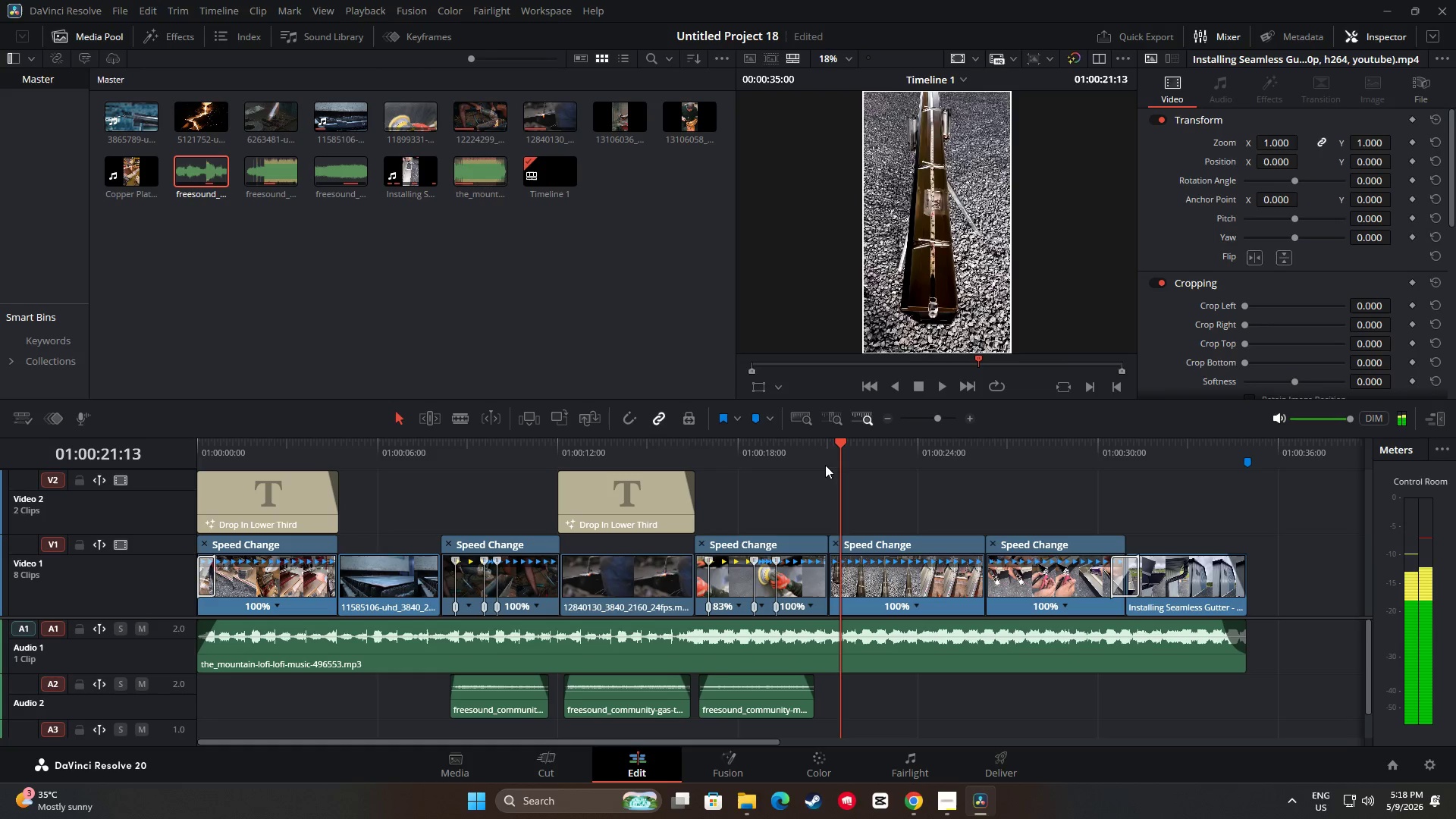 
left_click_drag(start_coordinate=[844, 452], to_coordinate=[674, 469])
 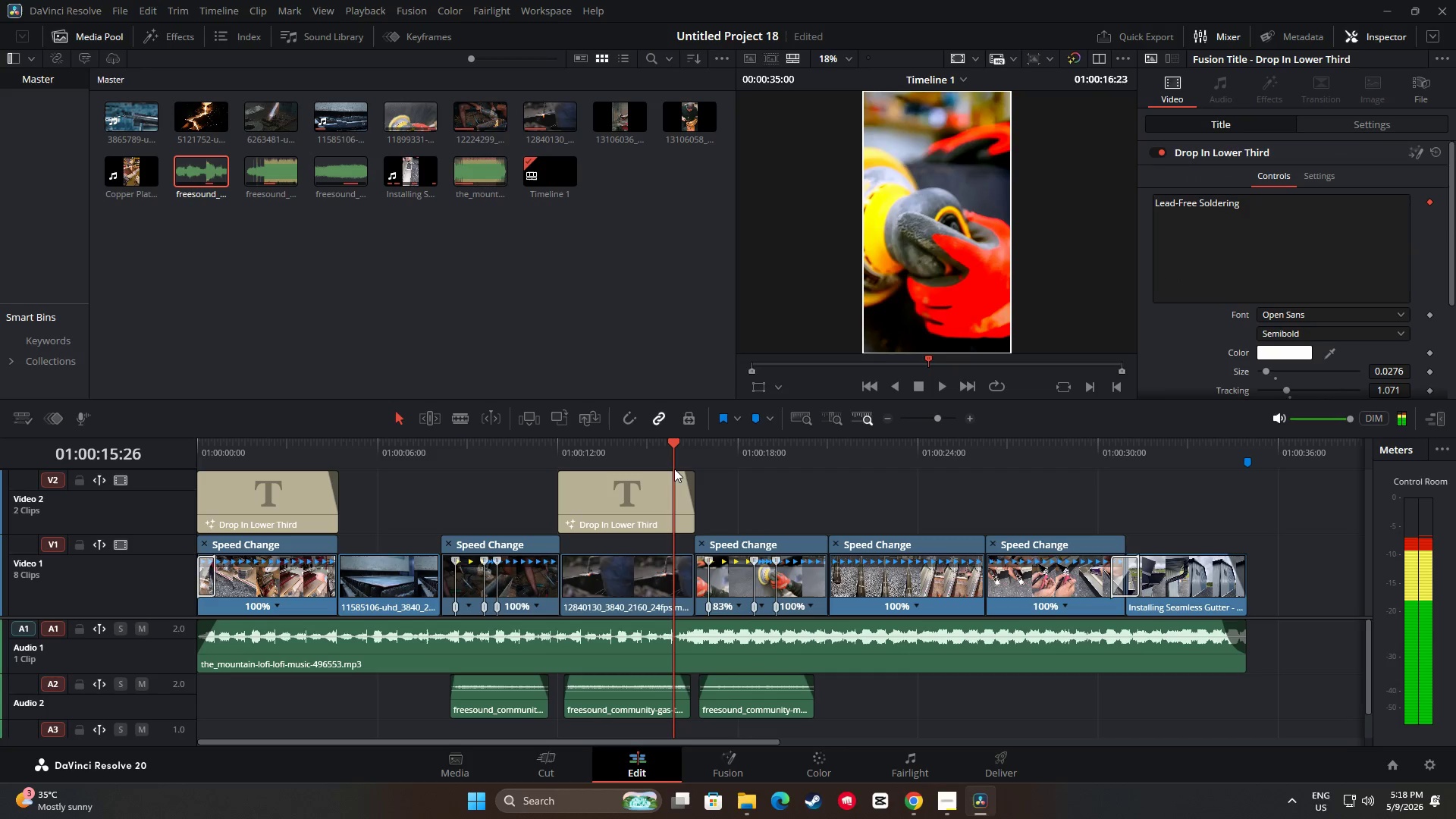 
key(Space)
 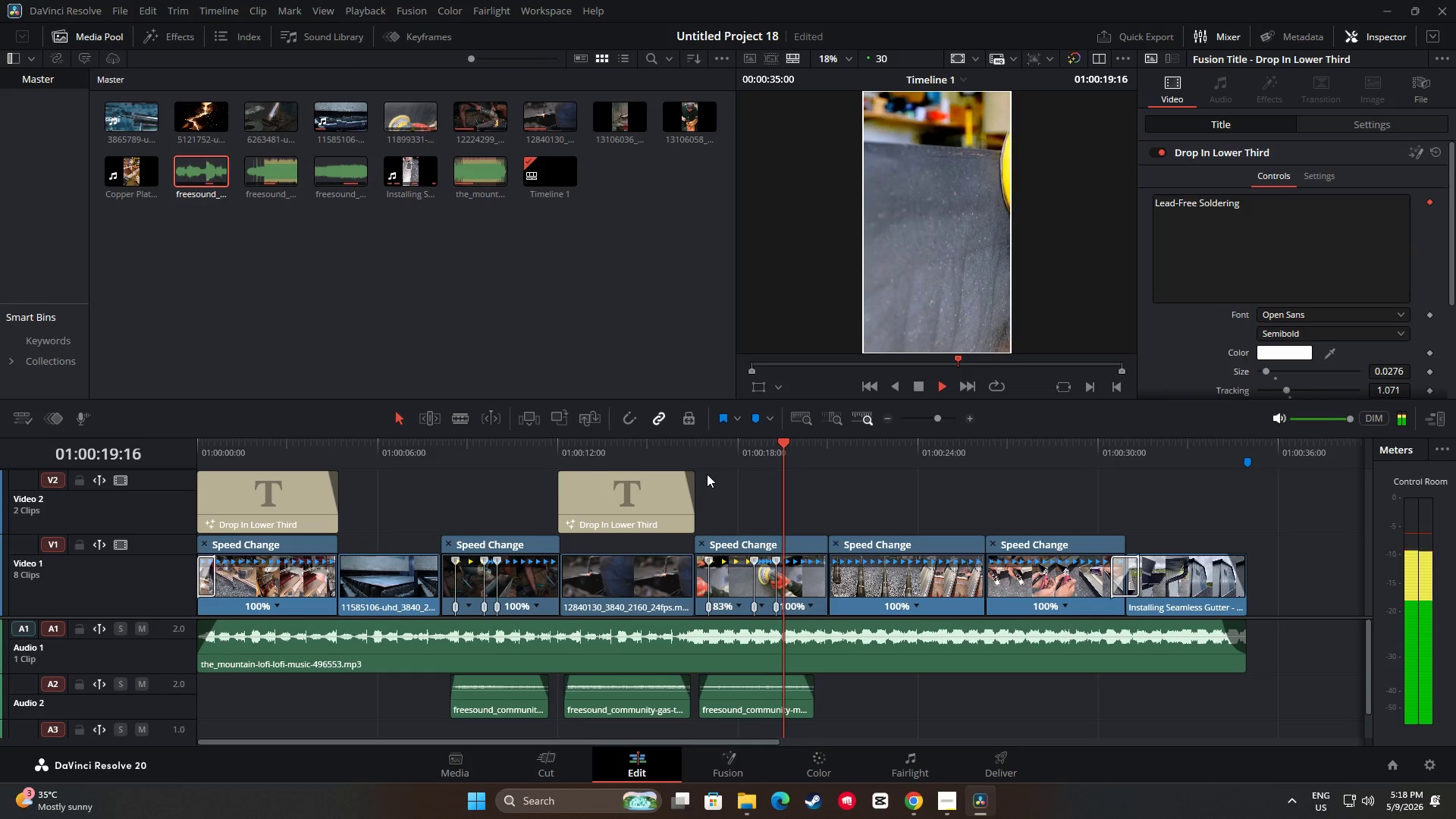 
wait(5.48)
 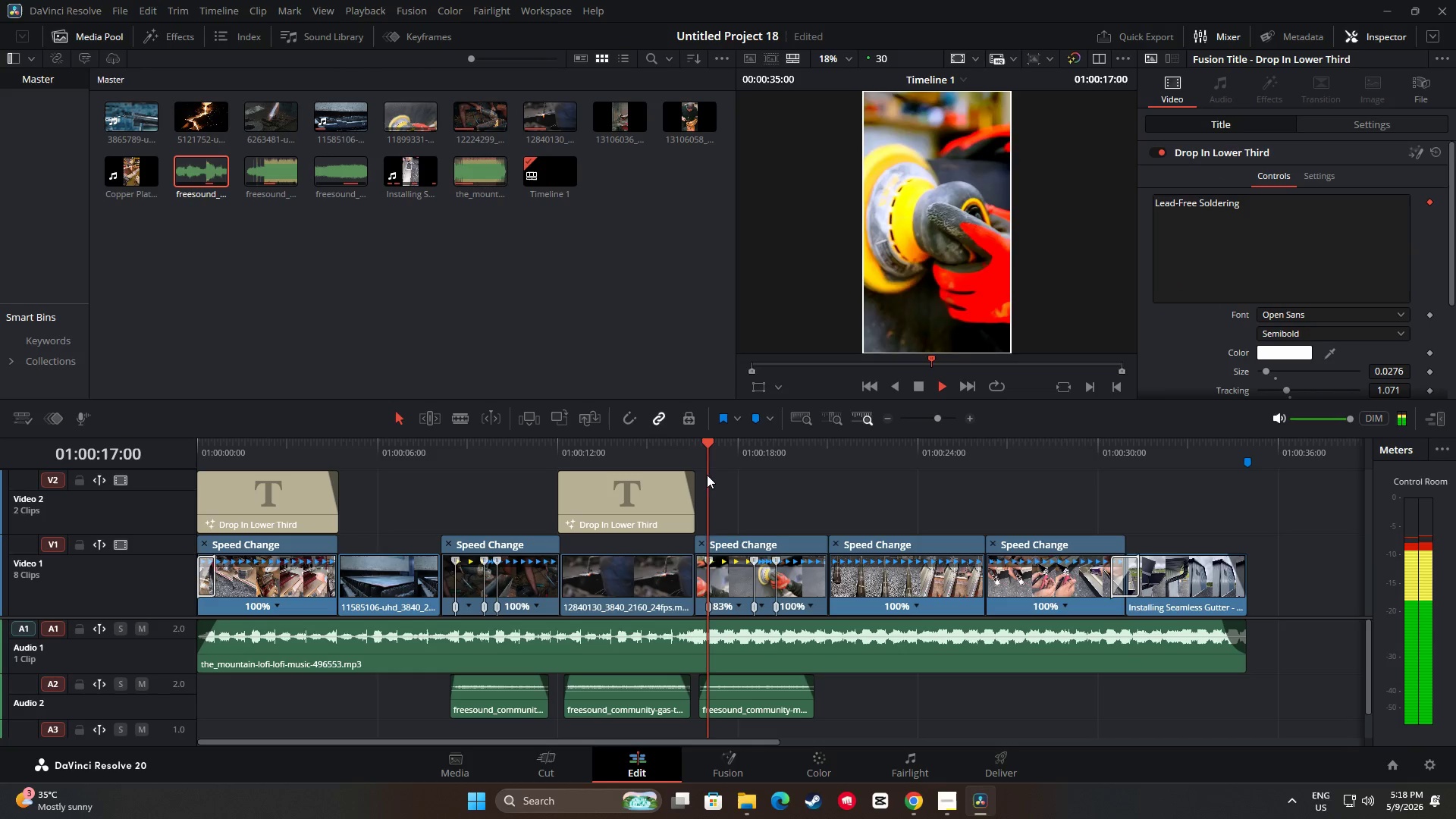 
key(Space)
 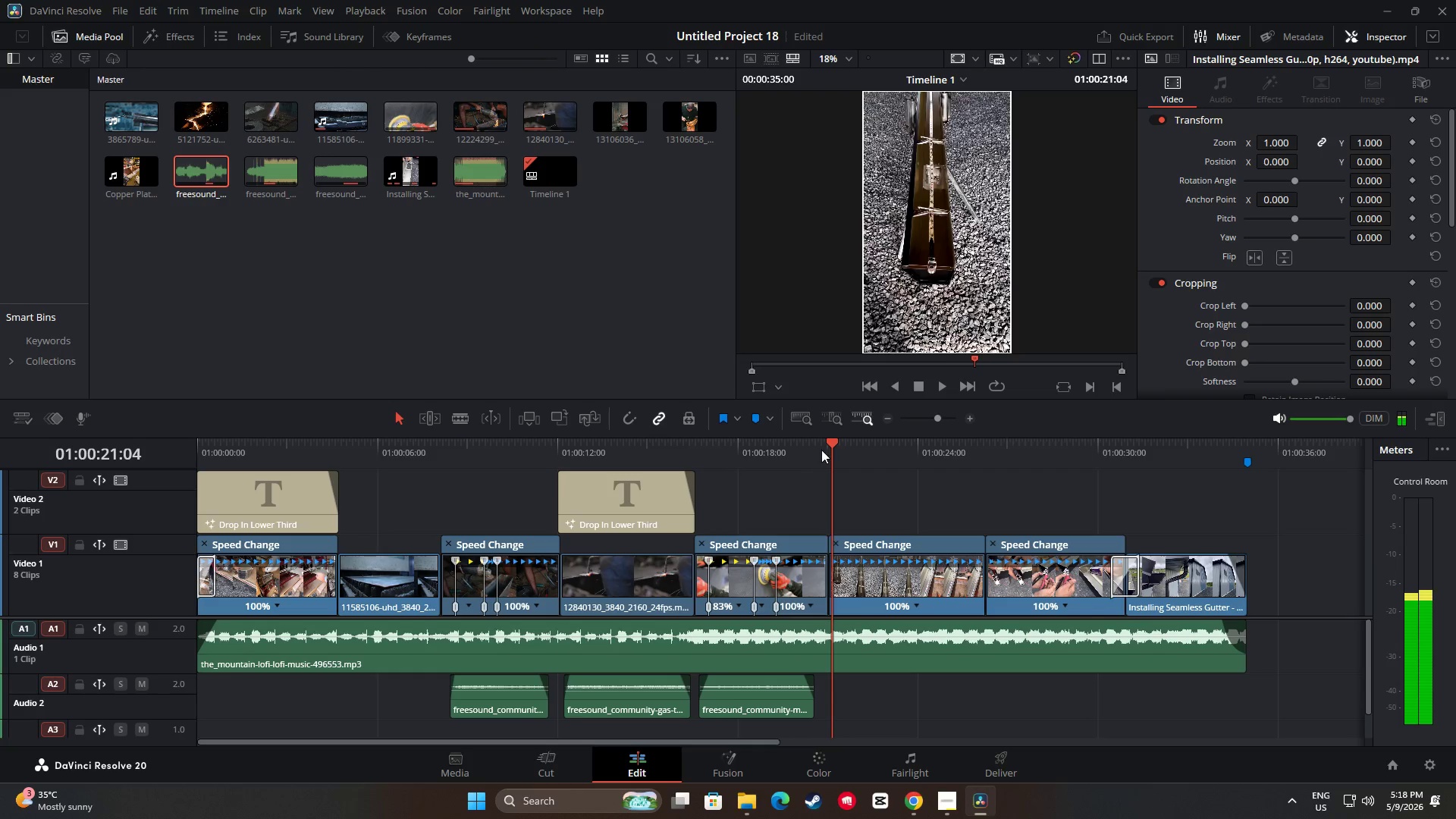 
left_click_drag(start_coordinate=[830, 445], to_coordinate=[809, 445])
 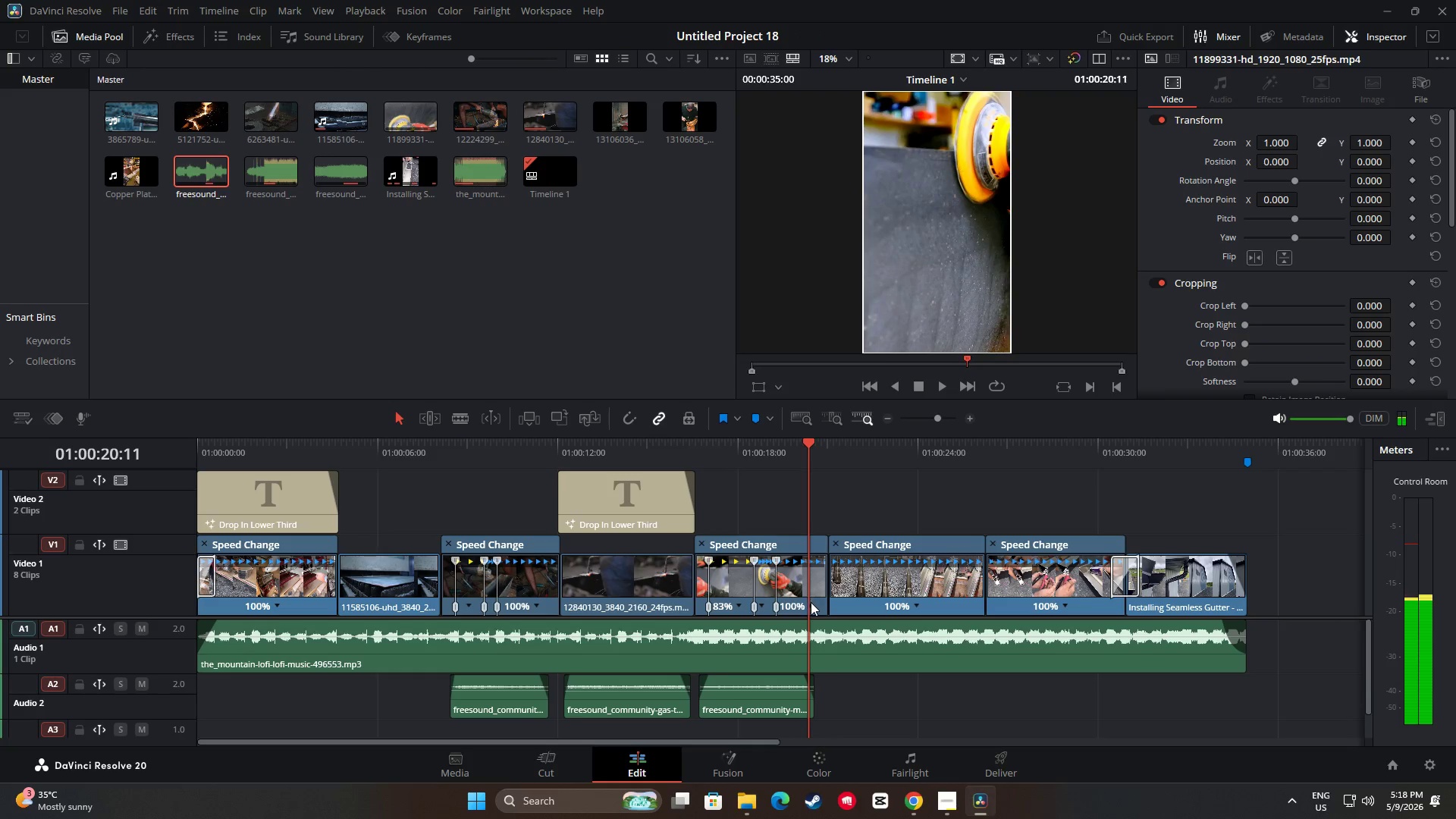 
left_click([811, 603])
 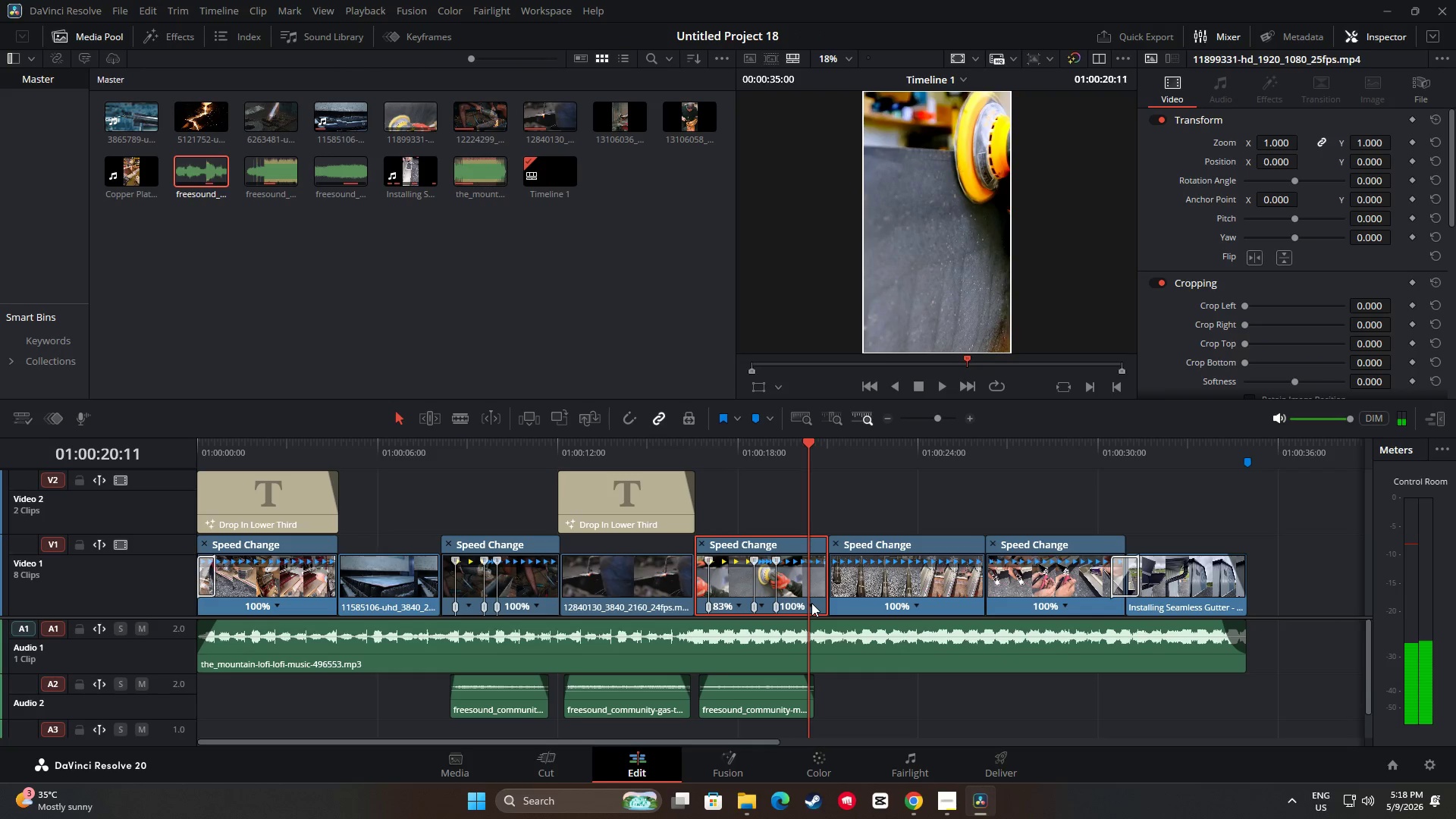 
double_click([810, 604])
 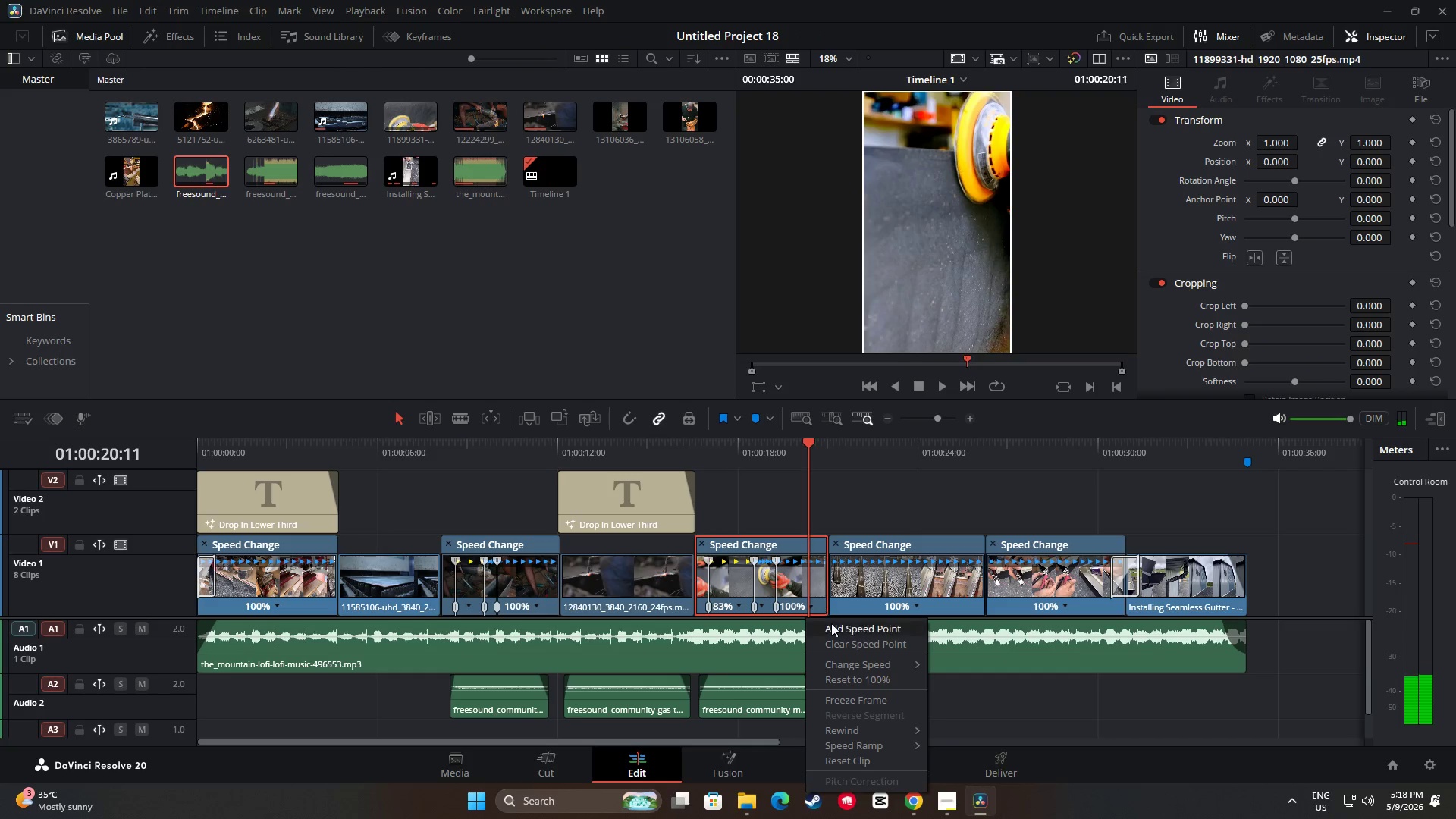 
left_click([832, 623])
 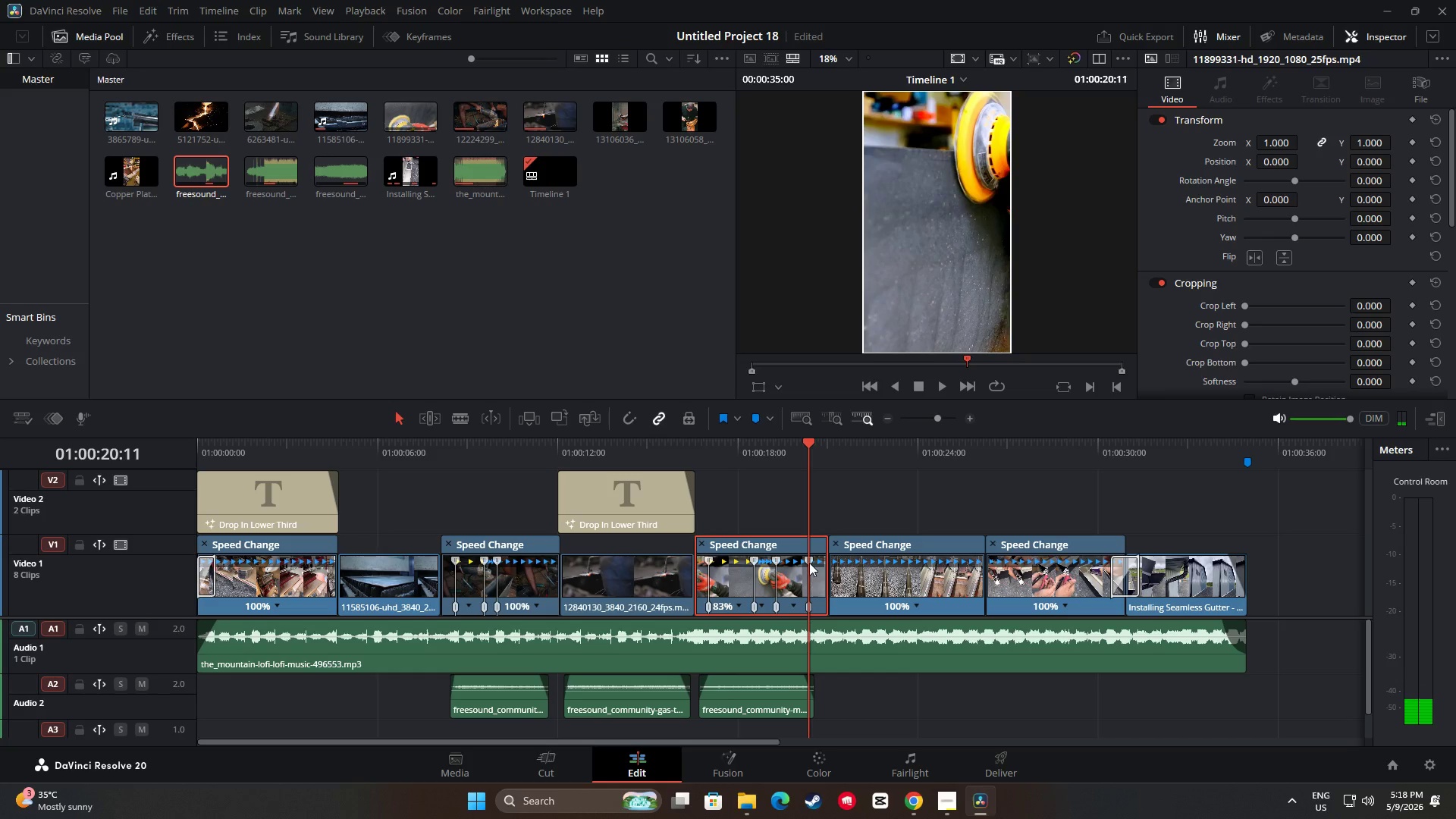 
left_click_drag(start_coordinate=[809, 560], to_coordinate=[792, 560])
 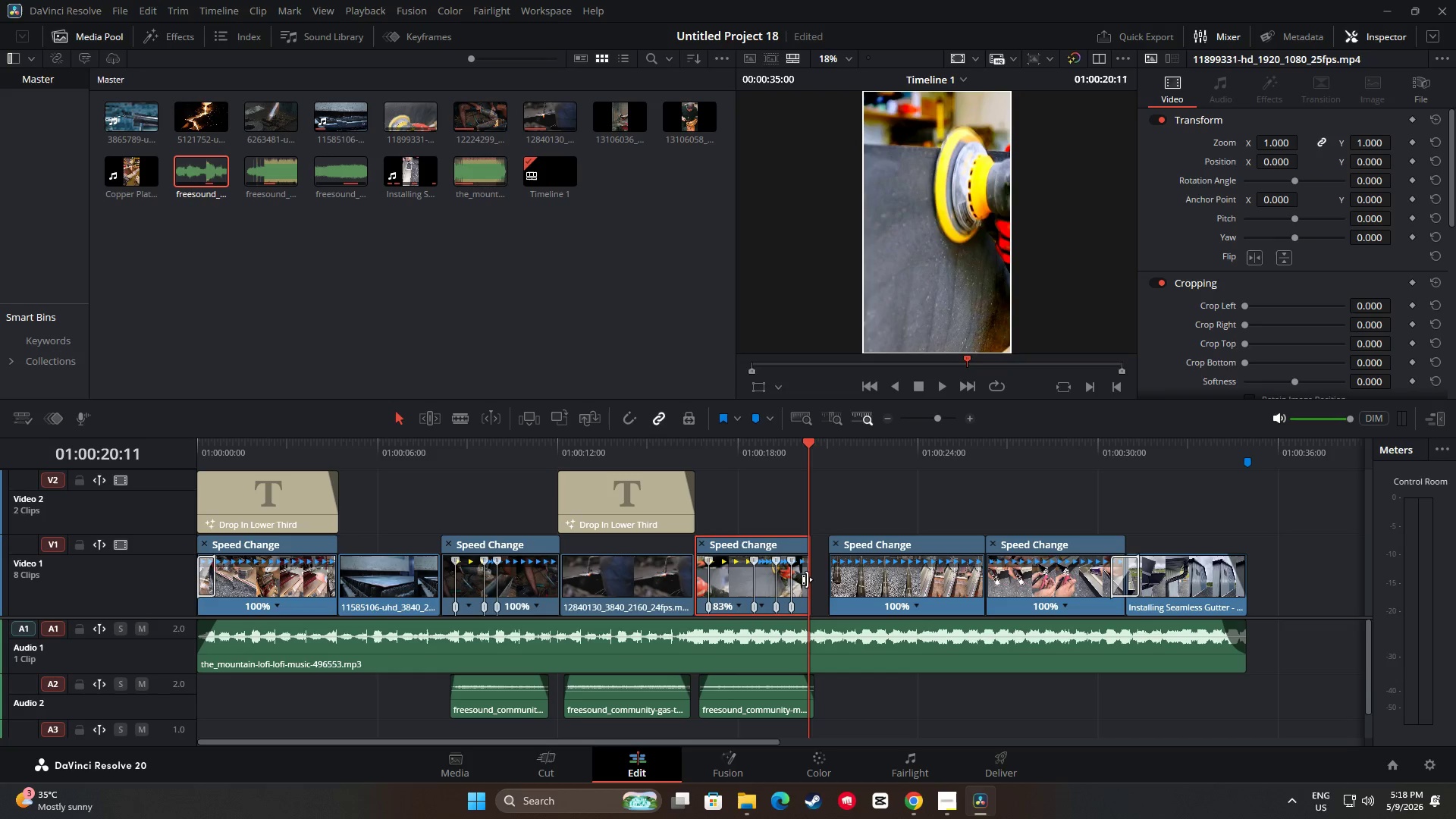 
left_click_drag(start_coordinate=[807, 579], to_coordinate=[826, 582])
 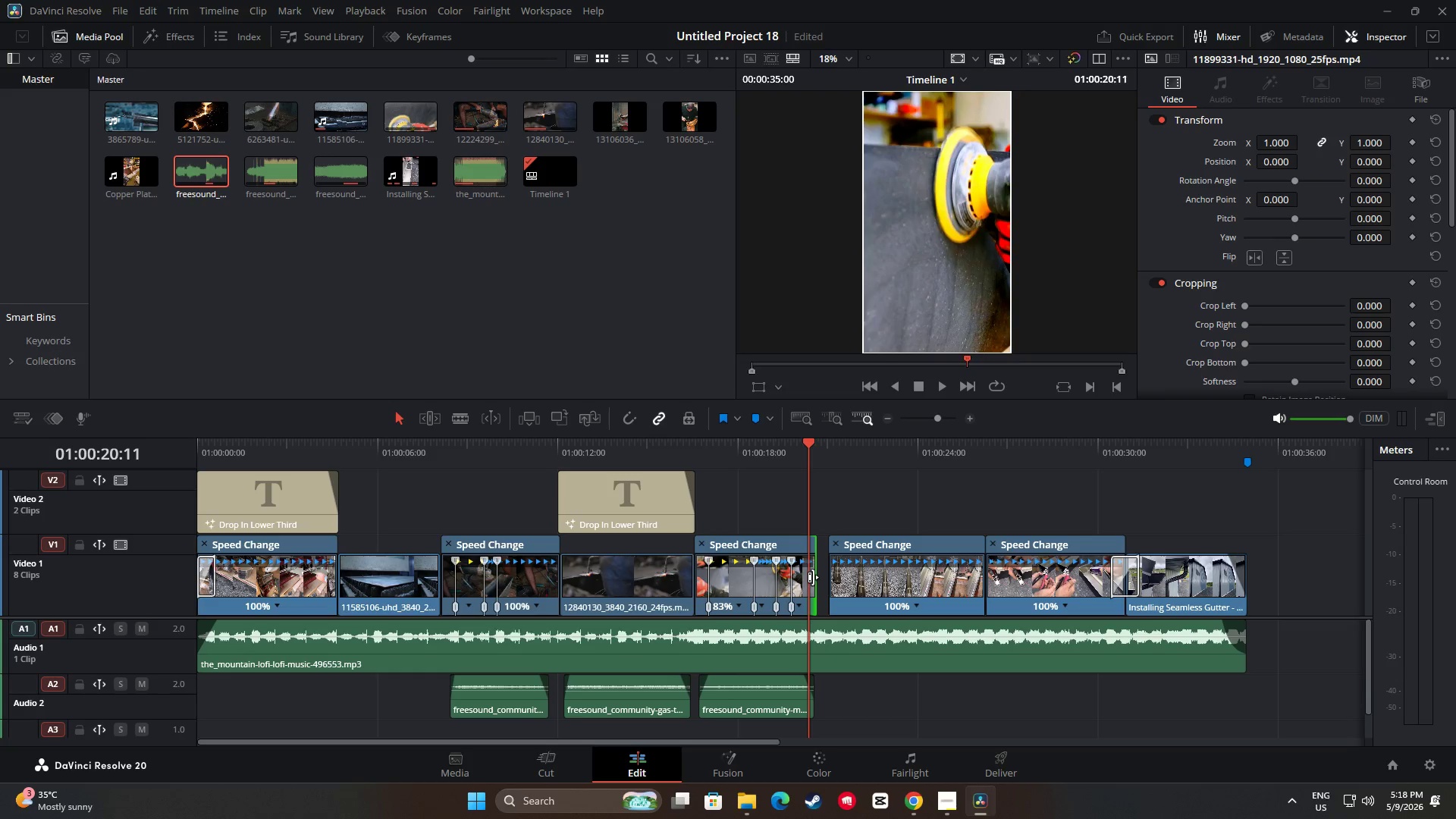 
left_click_drag(start_coordinate=[813, 577], to_coordinate=[818, 579])
 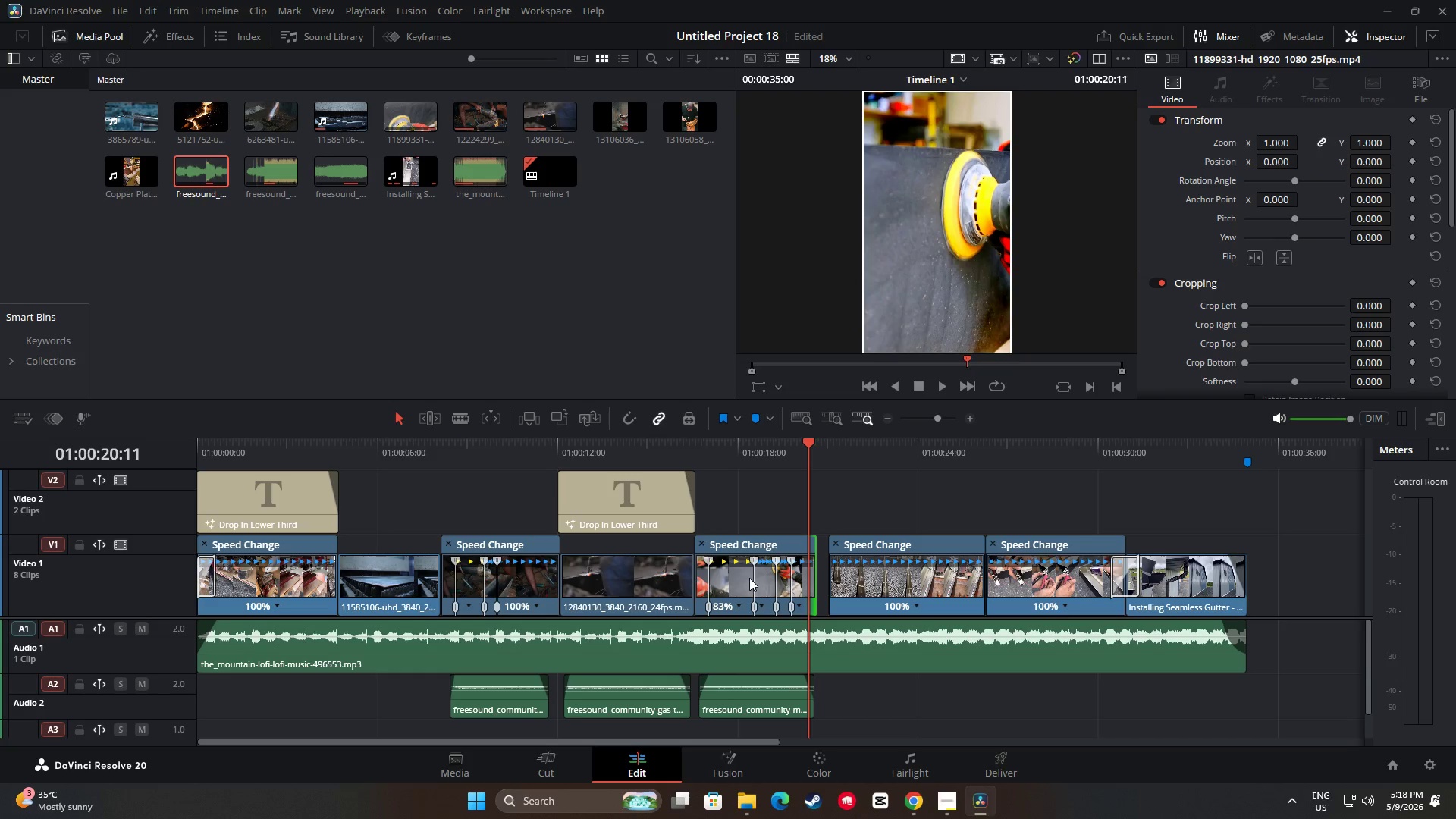 
left_click_drag(start_coordinate=[749, 578], to_coordinate=[767, 579])
 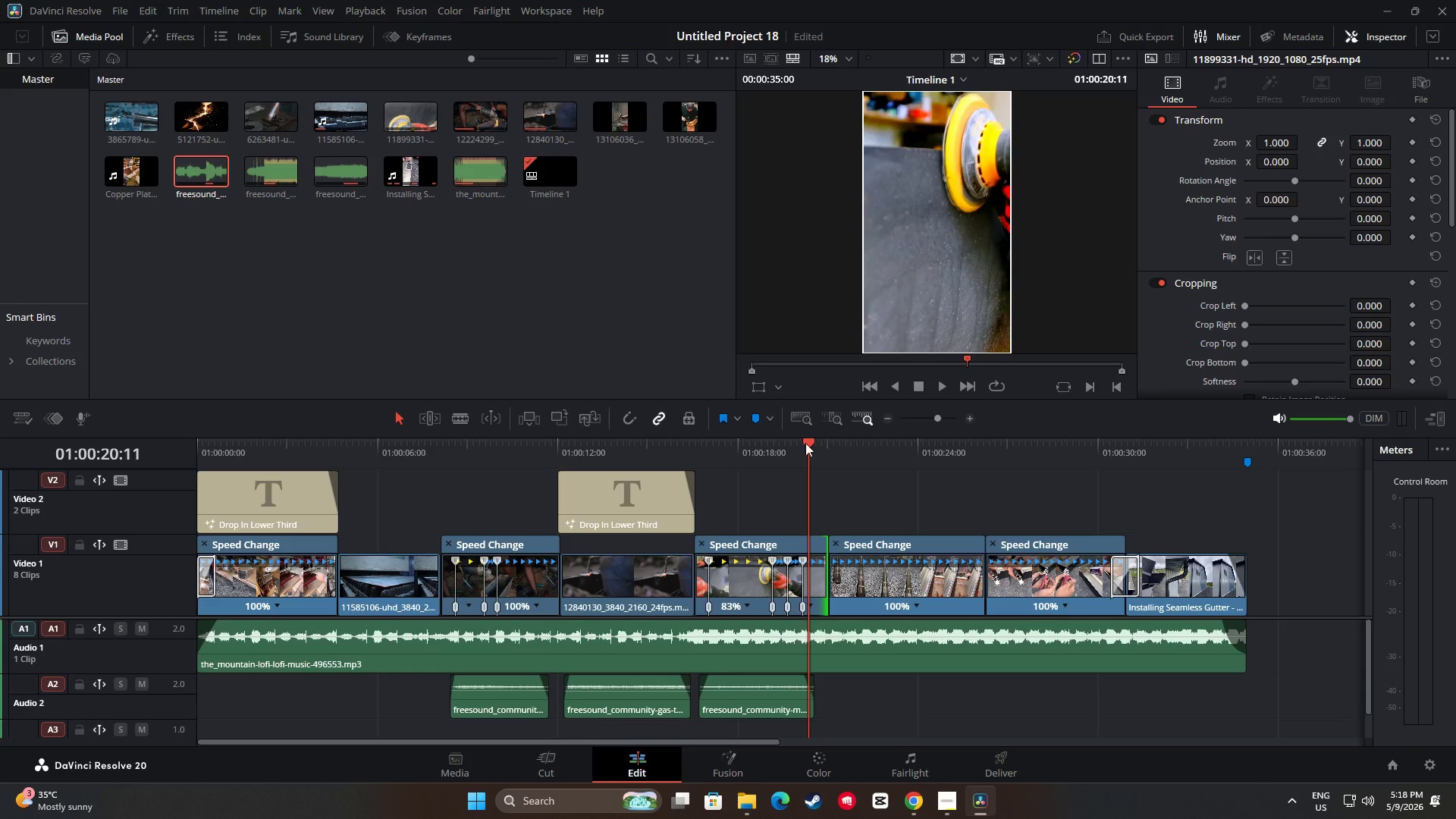 
left_click_drag(start_coordinate=[808, 443], to_coordinate=[692, 456])
 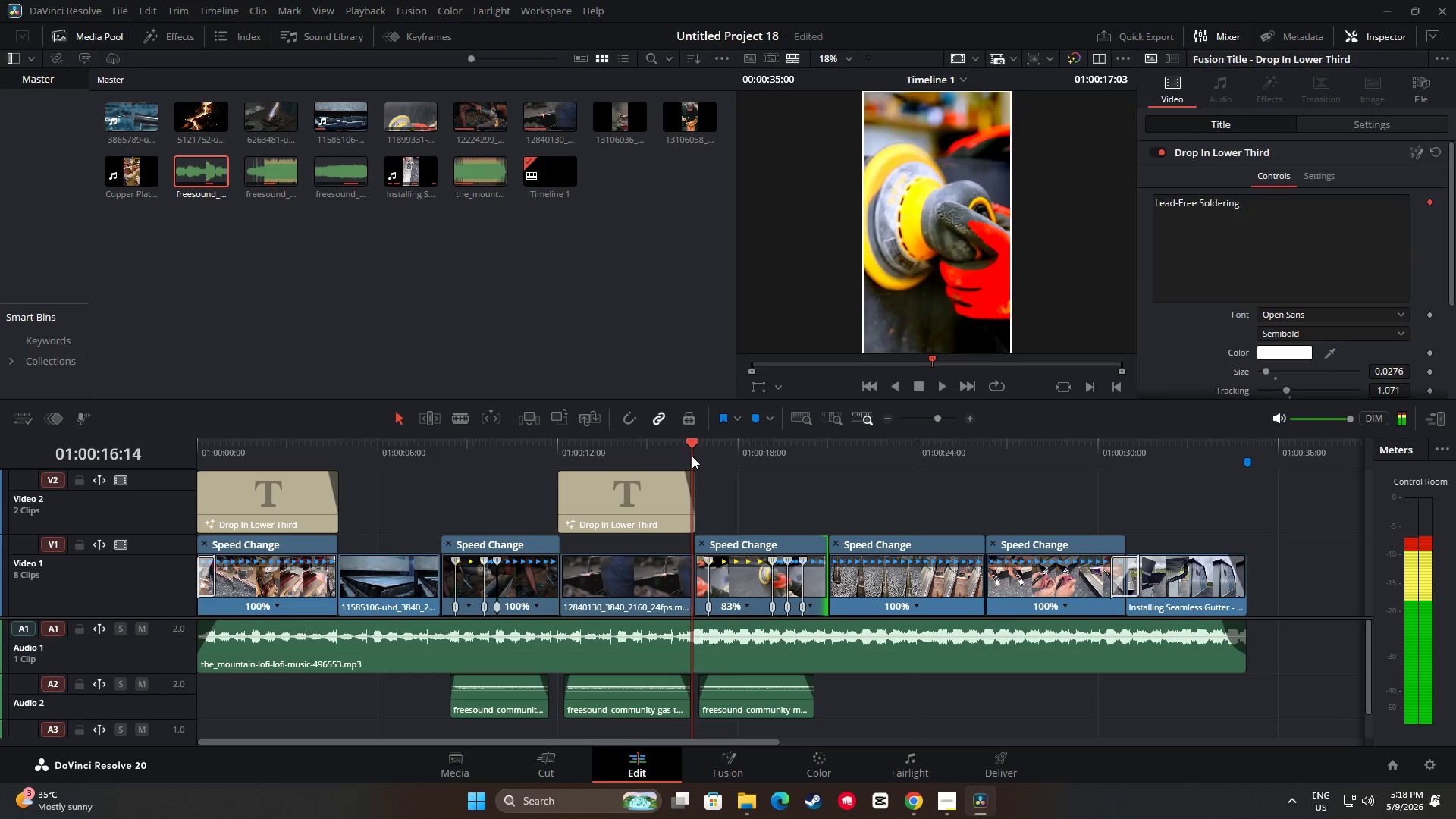 
key(Space)
 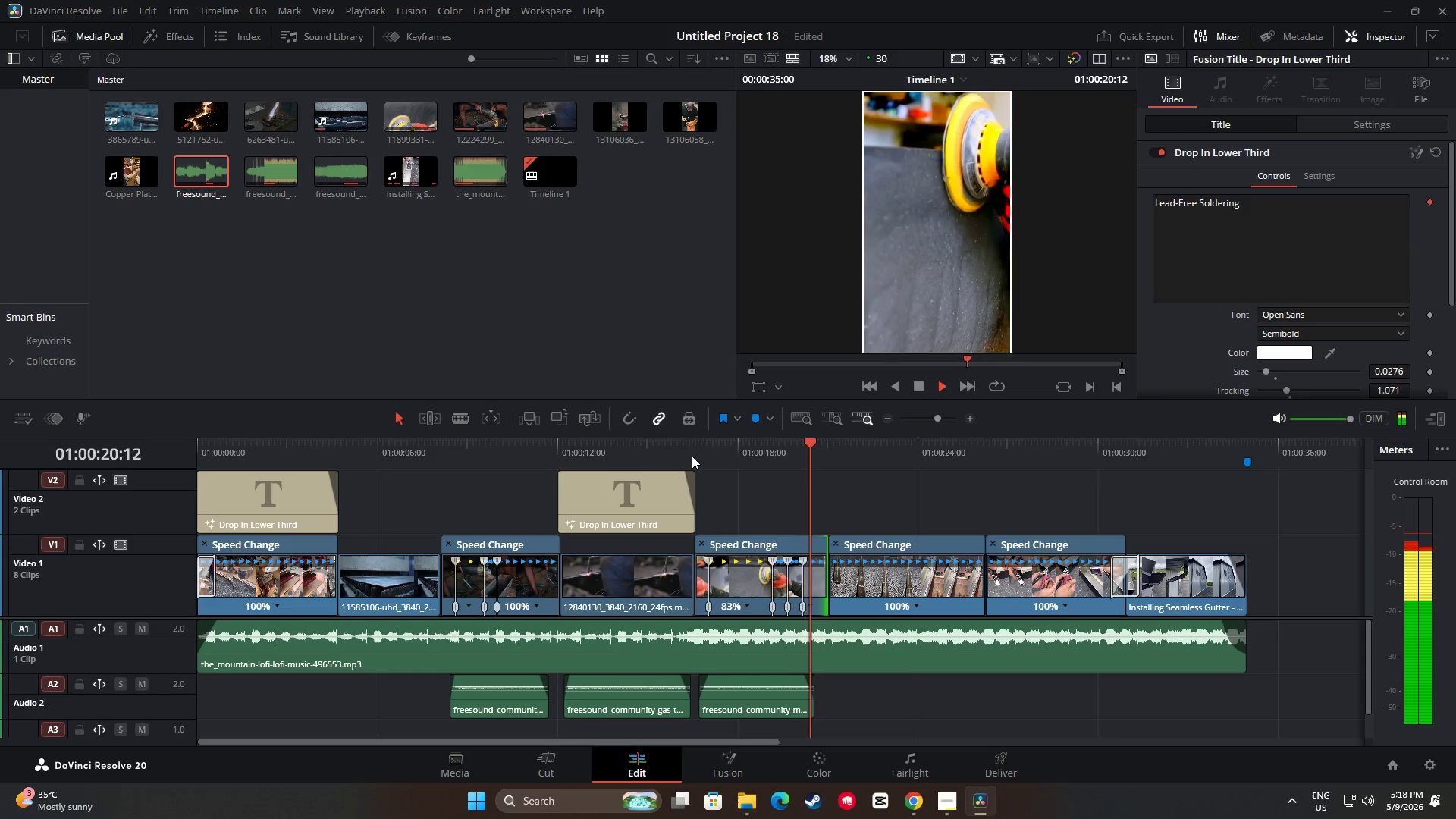 
wait(5.97)
 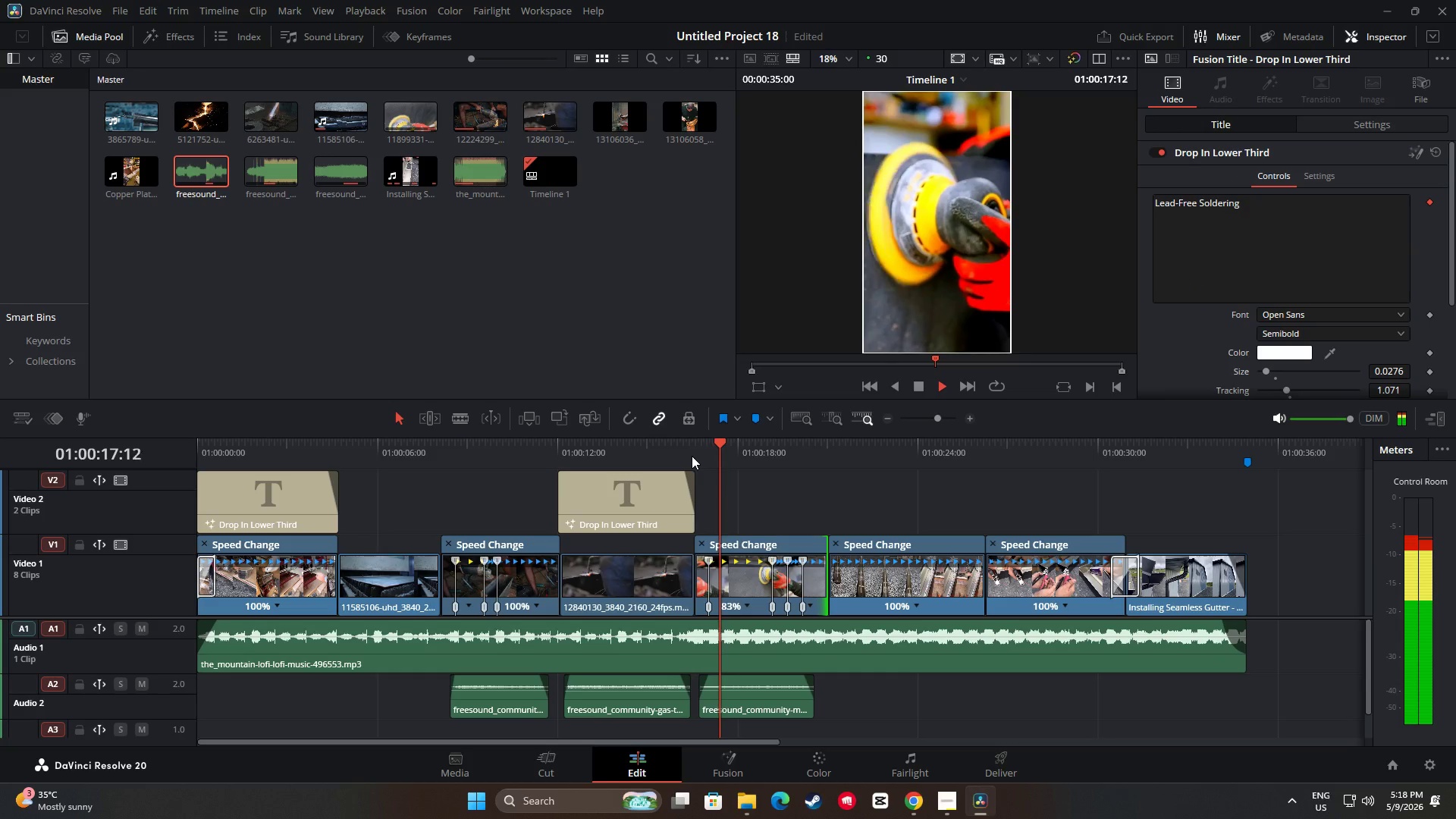 
left_click_drag(start_coordinate=[849, 447], to_coordinate=[682, 462])
 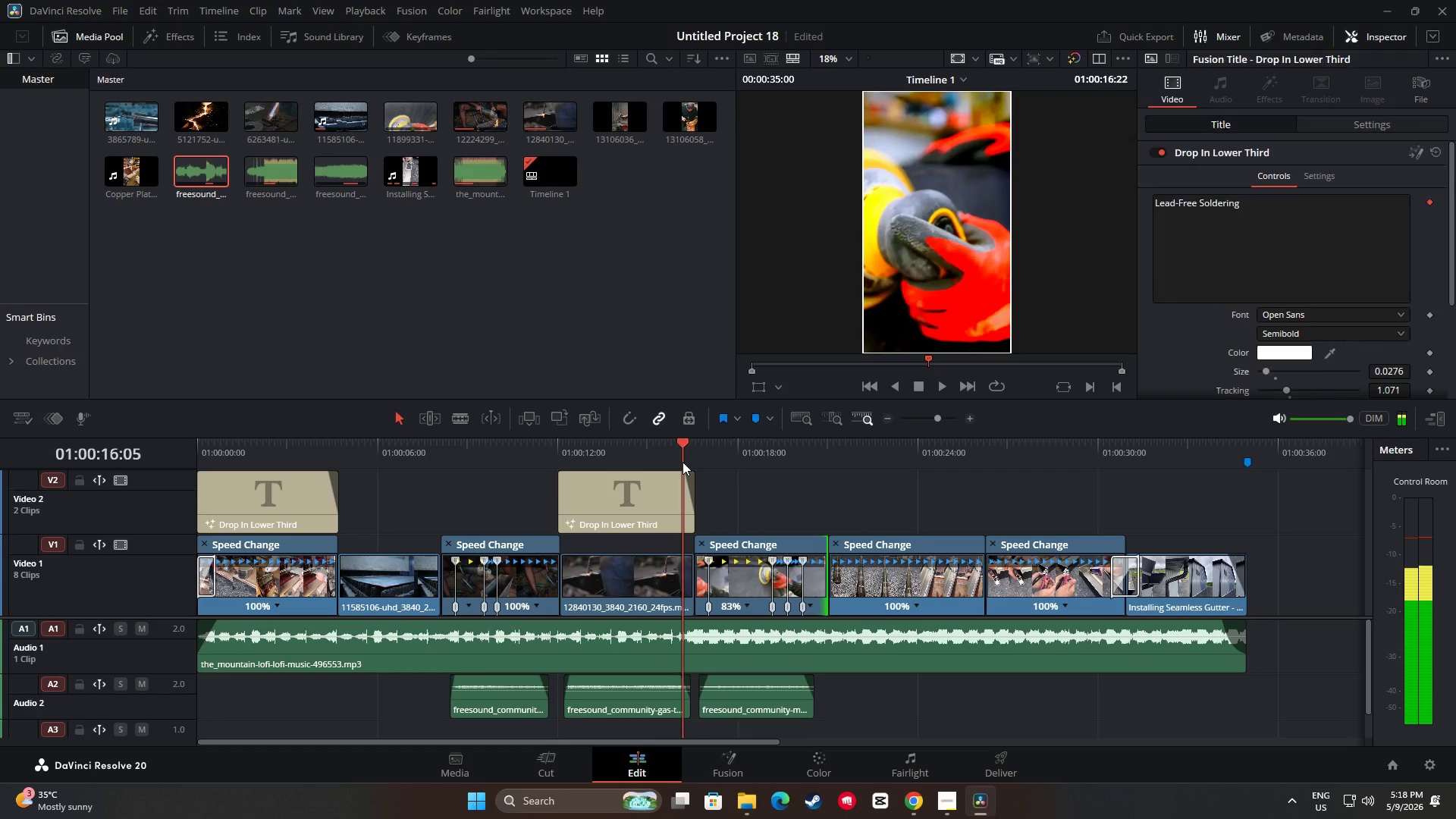 
key(Space)
 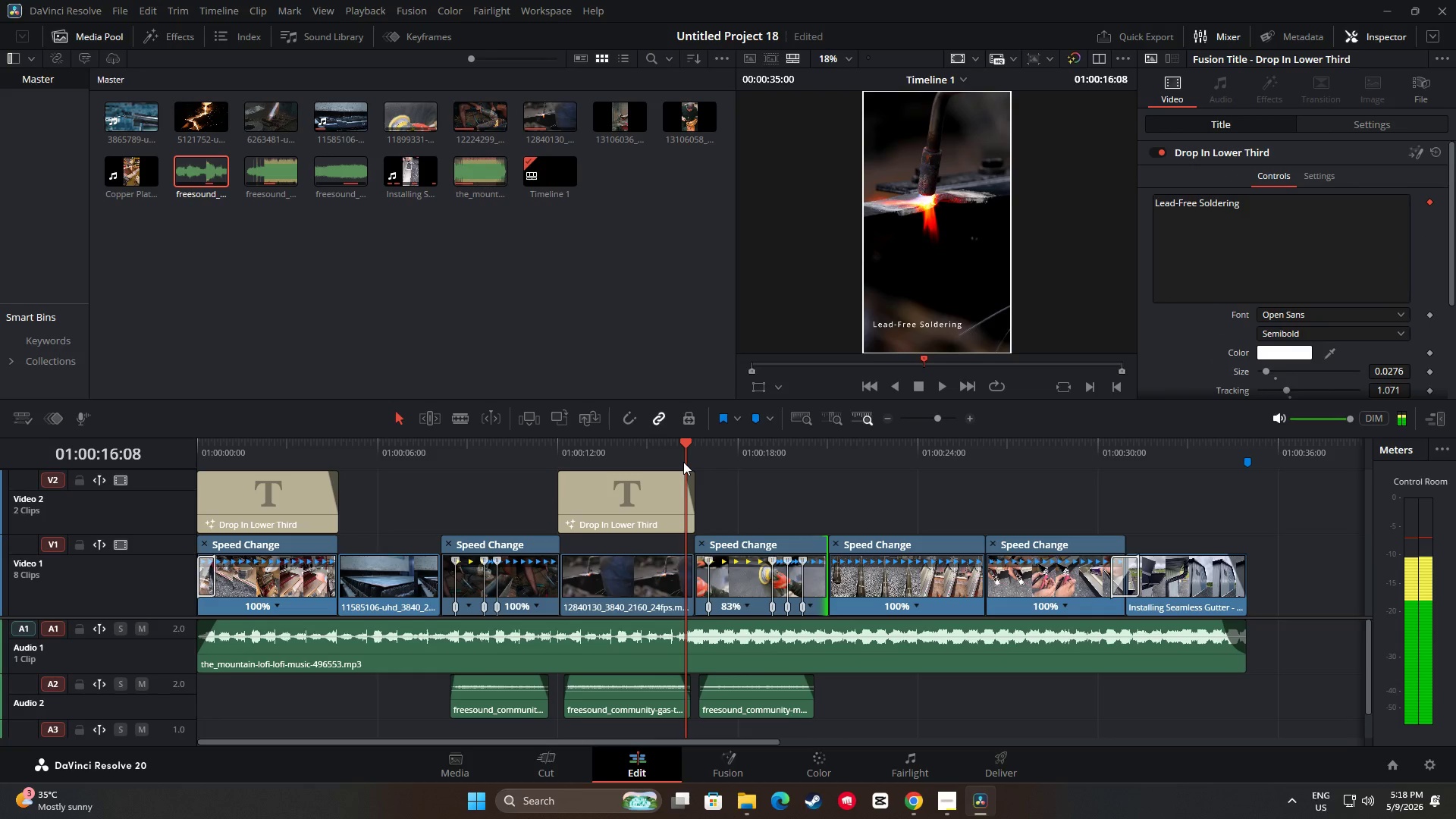 
key(Space)
 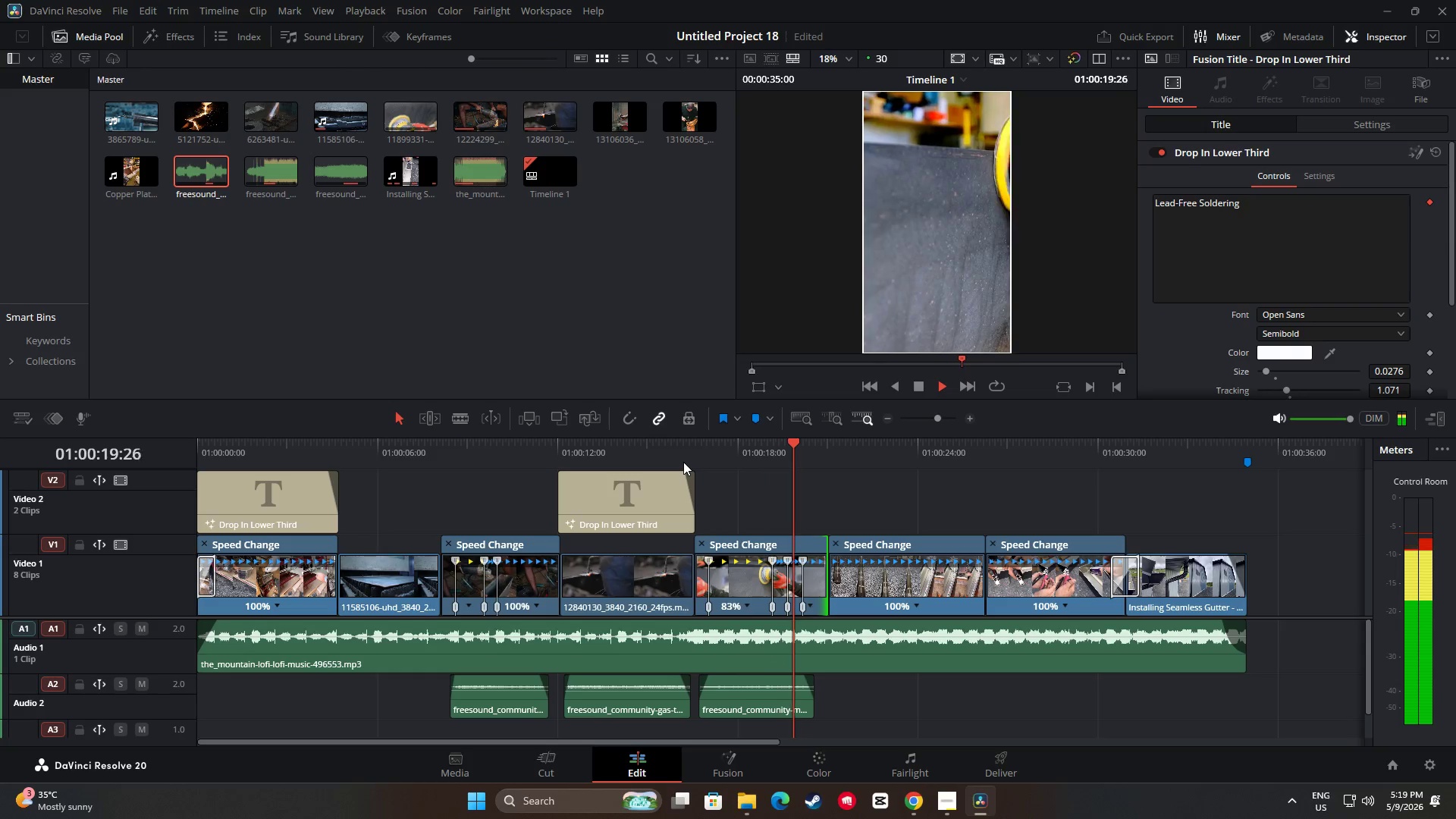 
key(Space)
 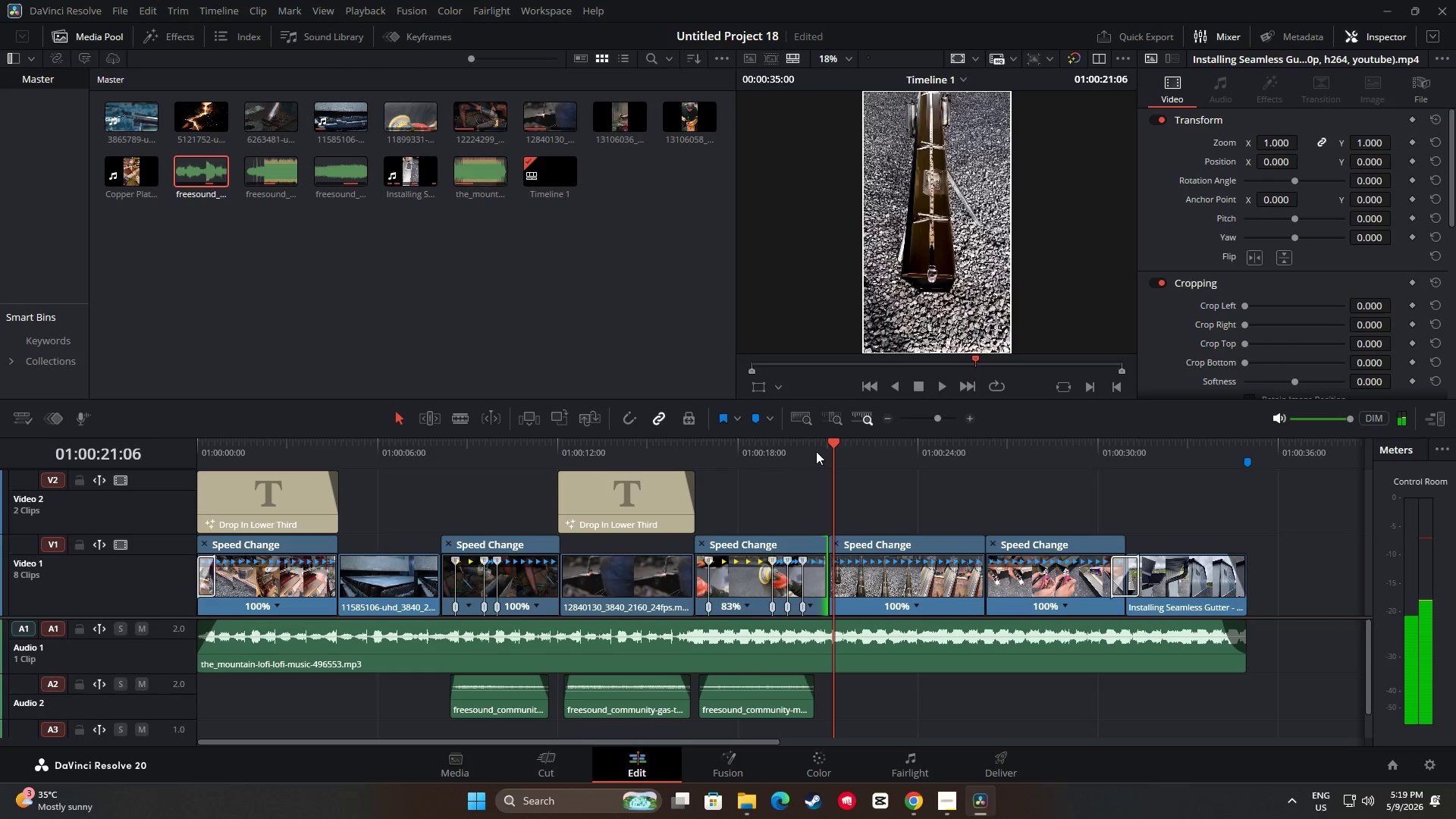 
left_click_drag(start_coordinate=[831, 447], to_coordinate=[682, 463])
 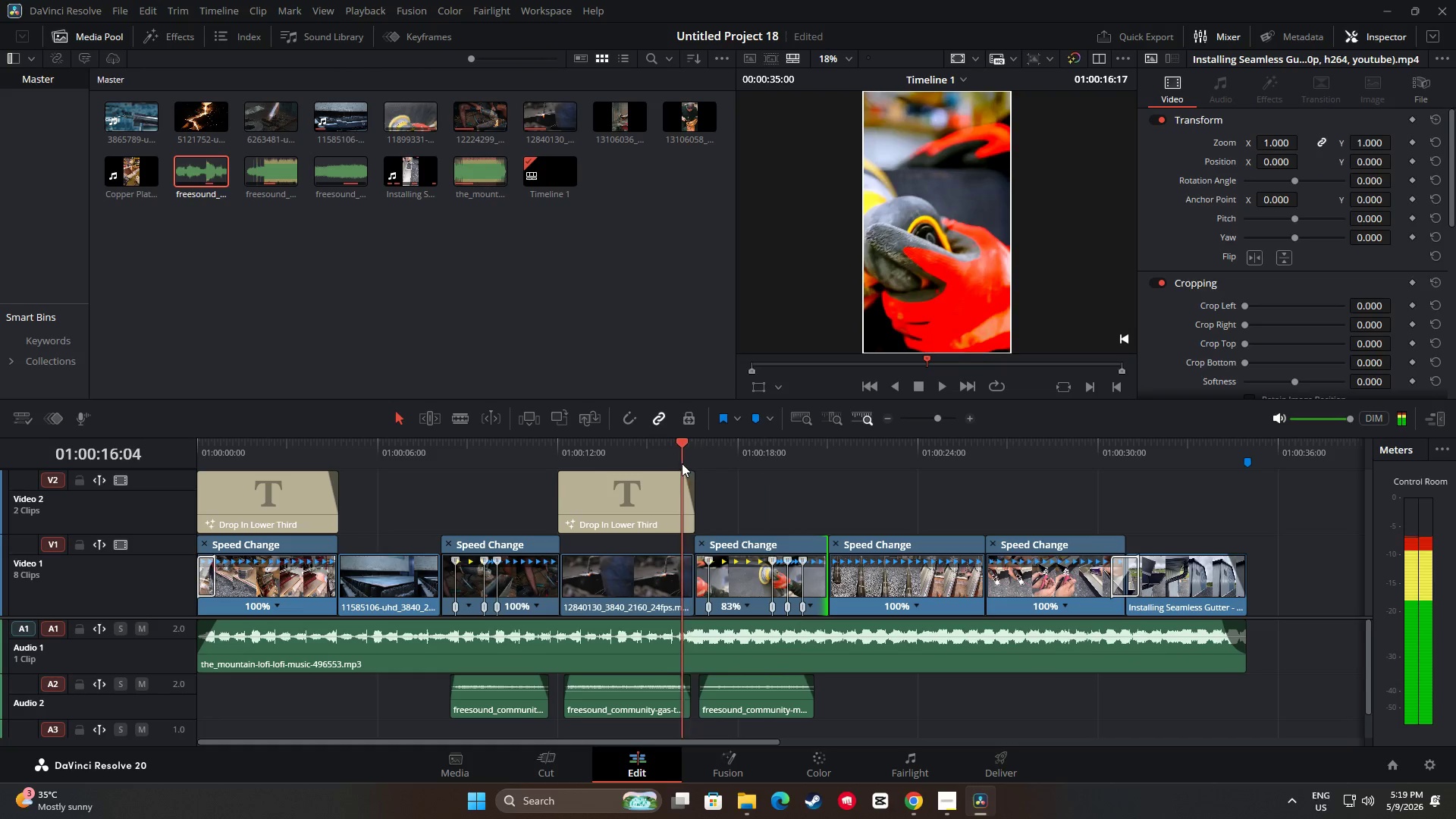 
key(Space)
 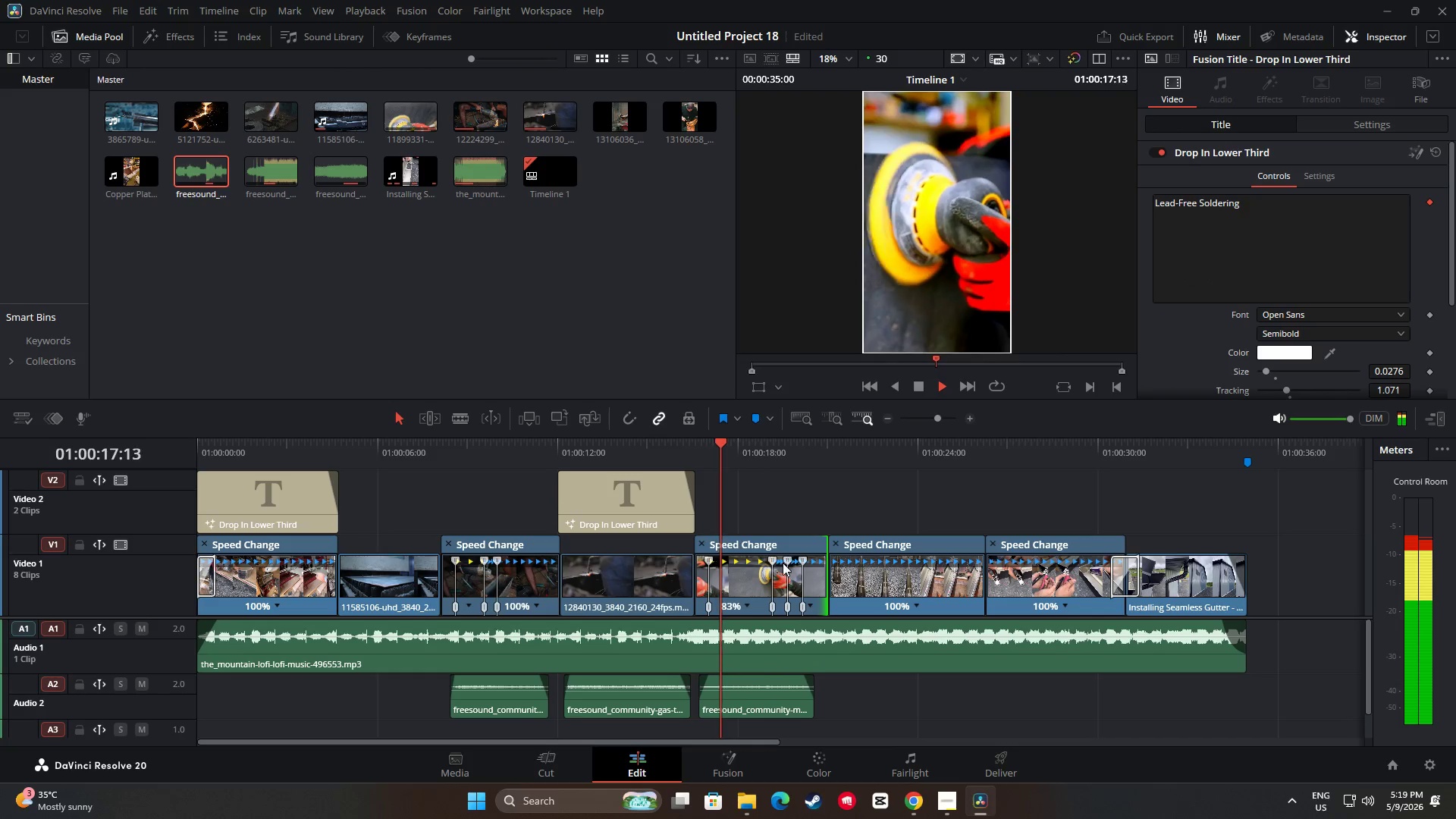 
key(Space)
 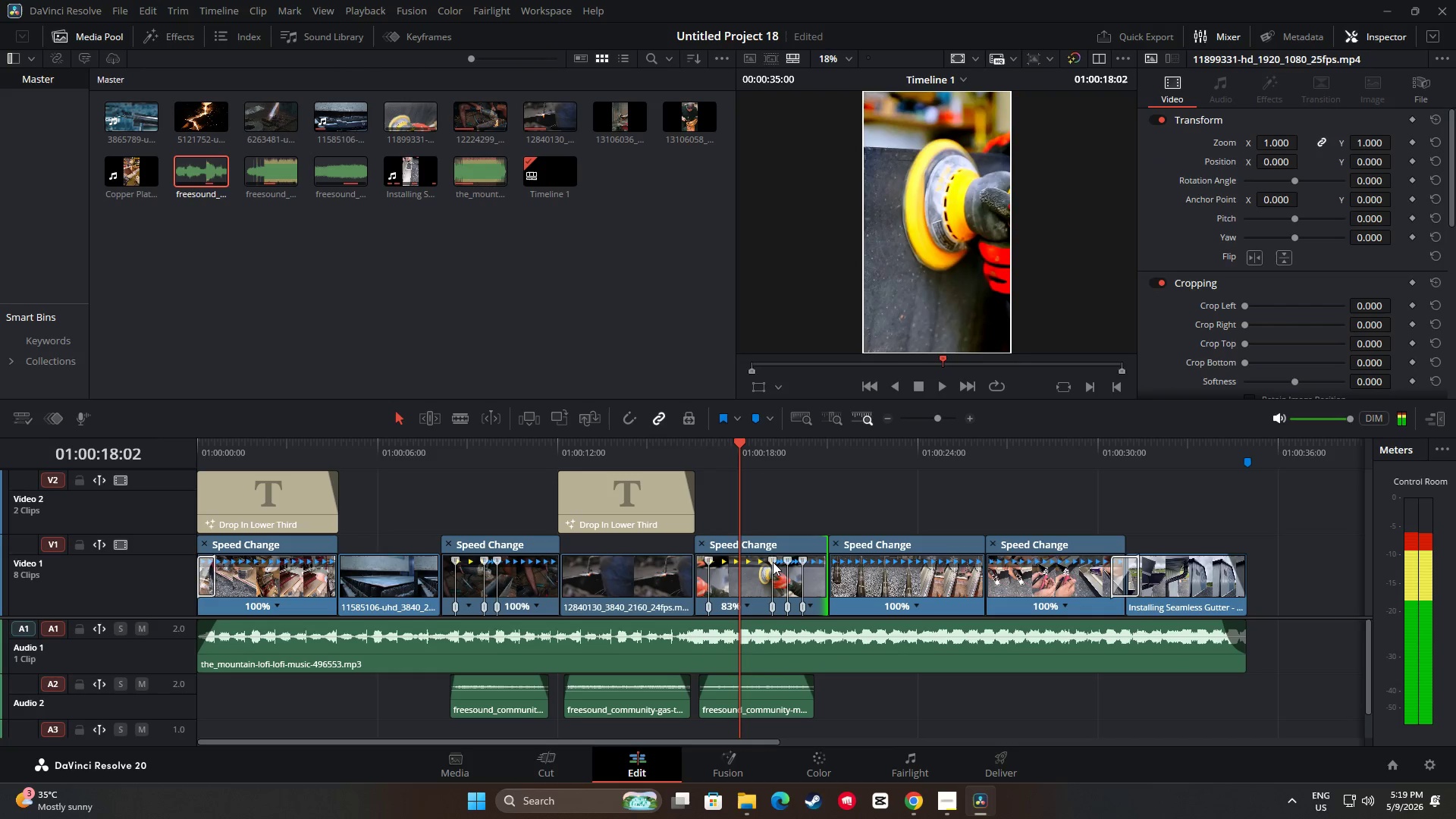 
left_click_drag(start_coordinate=[773, 561], to_coordinate=[767, 561])
 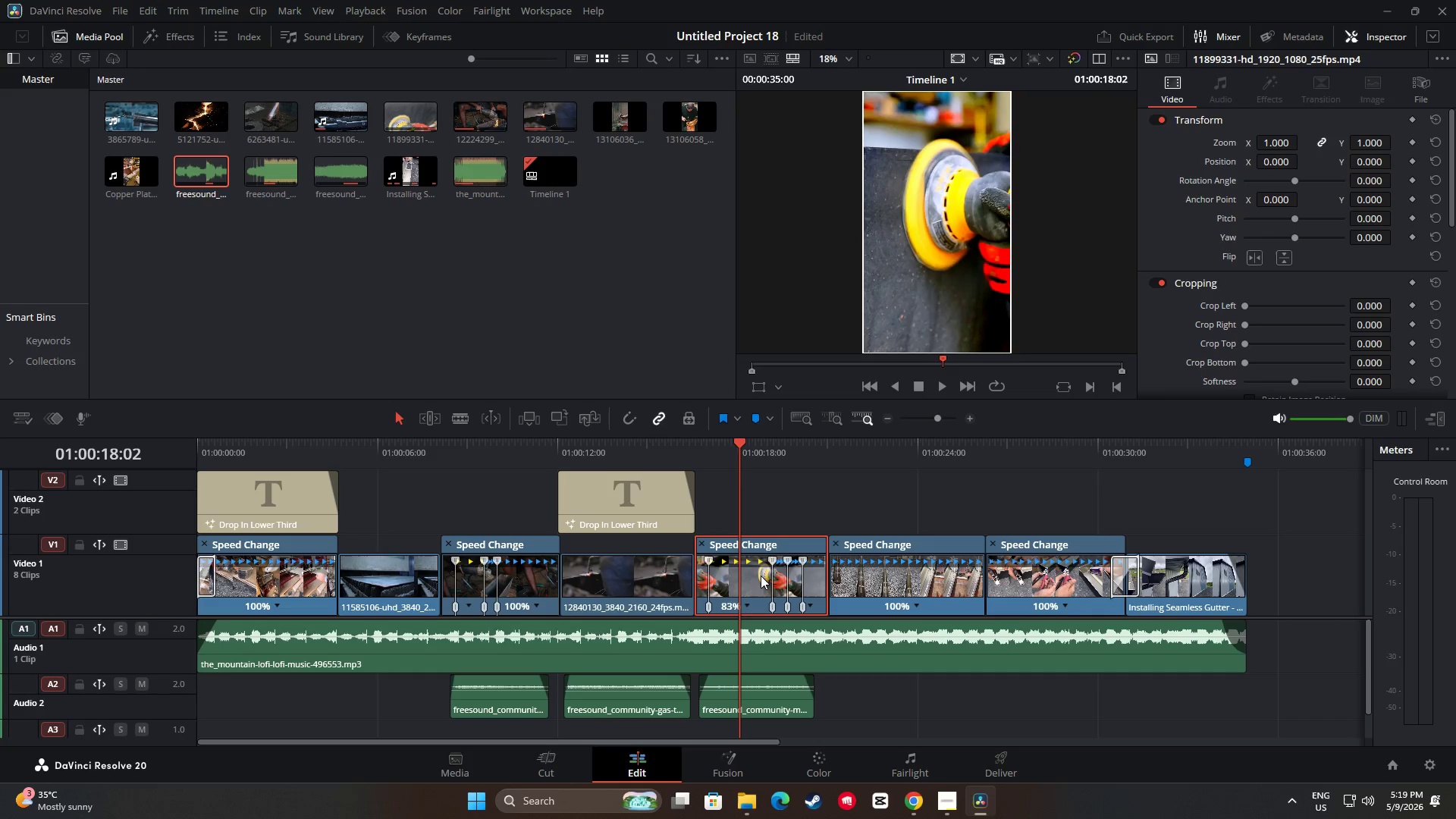 
key(Space)
 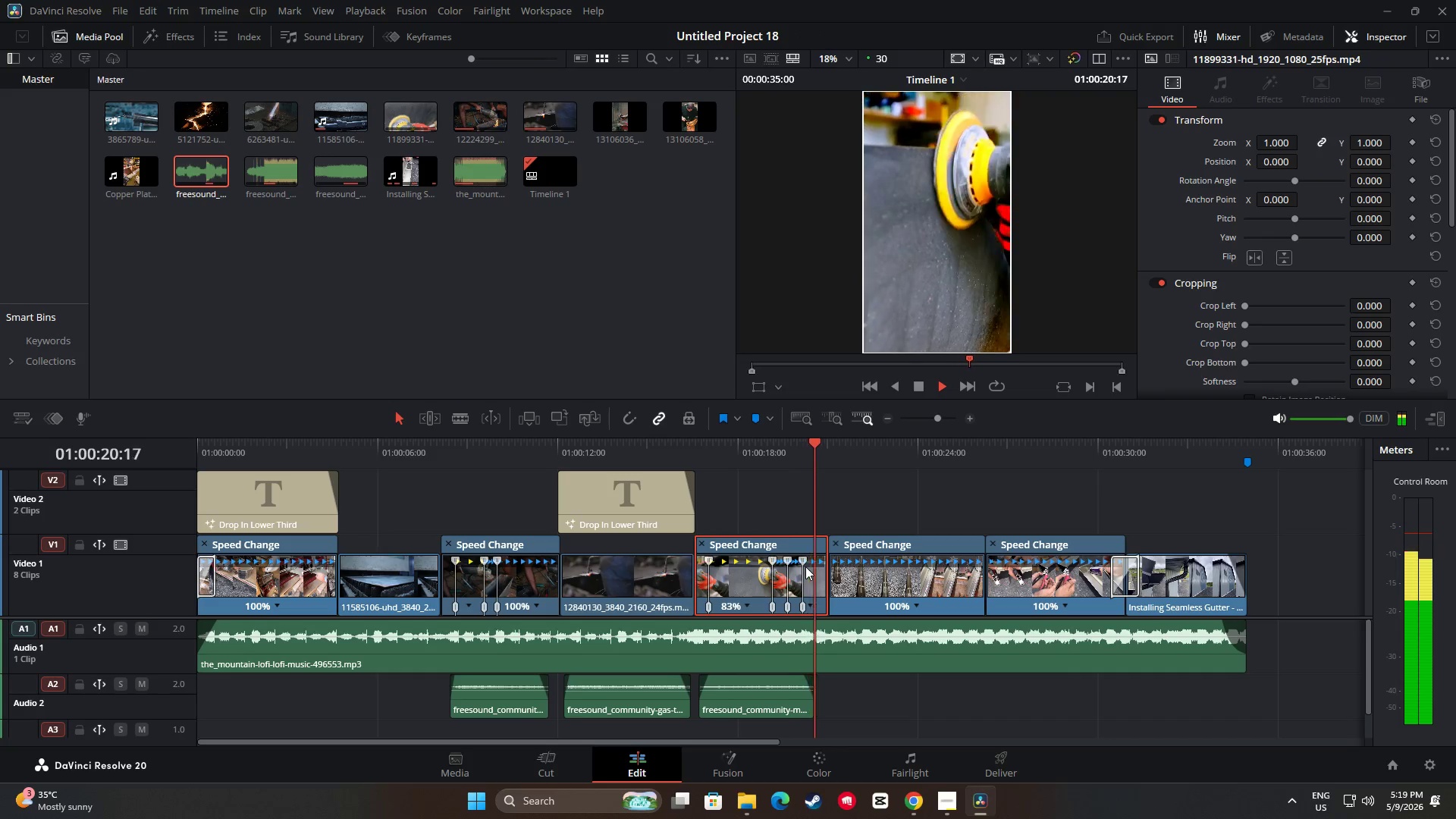 
left_click_drag(start_coordinate=[840, 444], to_coordinate=[692, 467])
 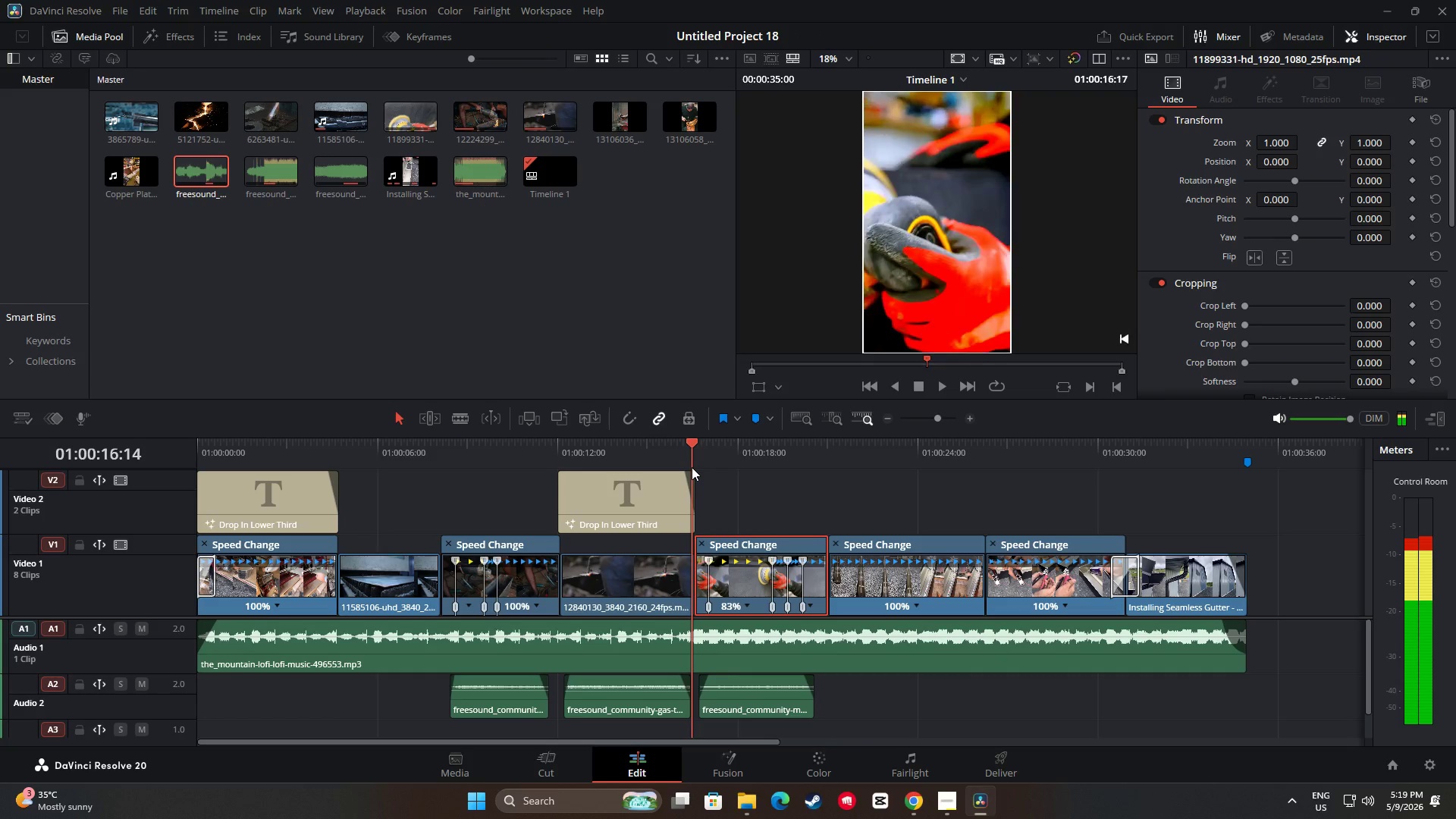 
key(Space)
 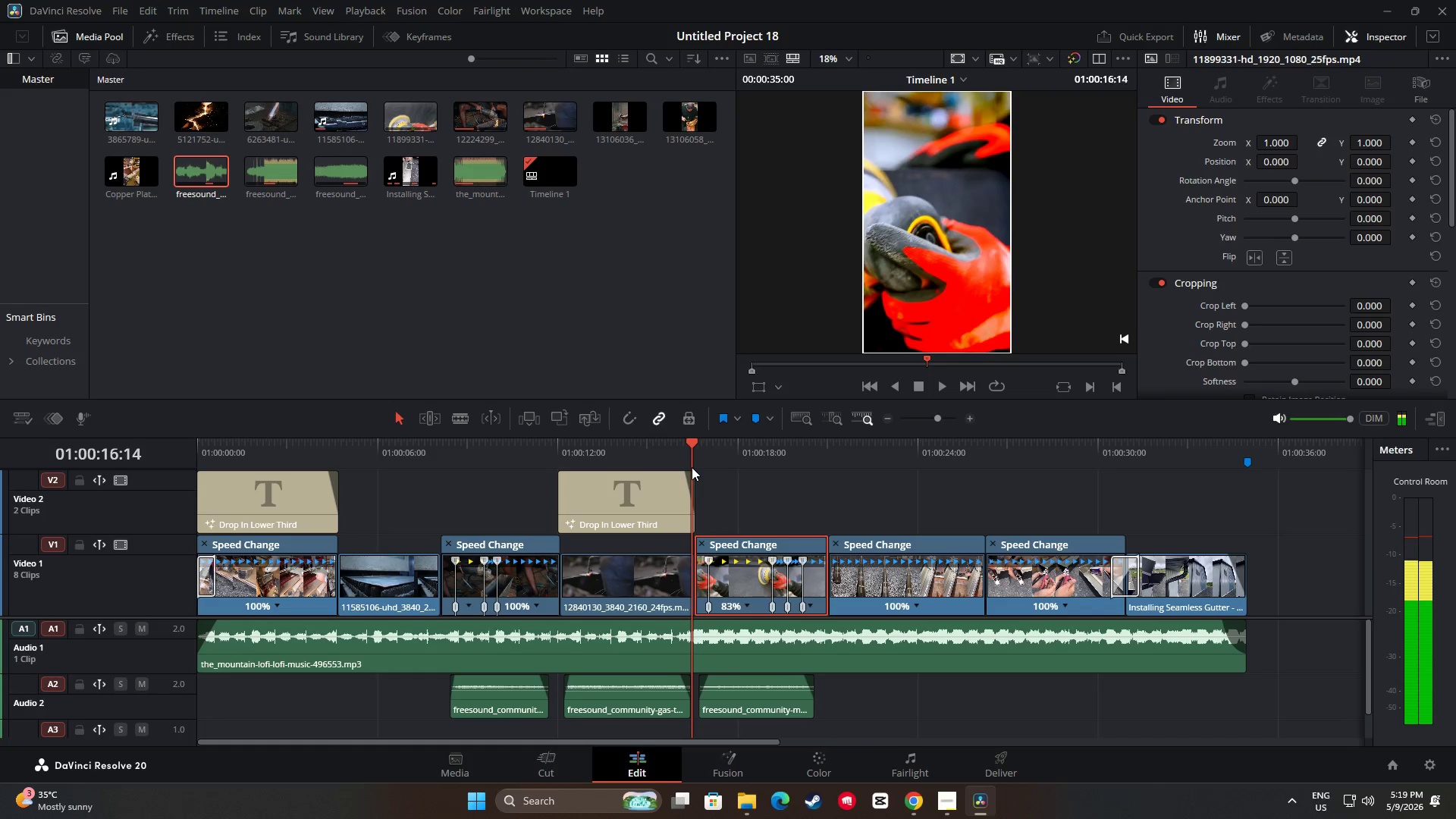 
key(Space)
 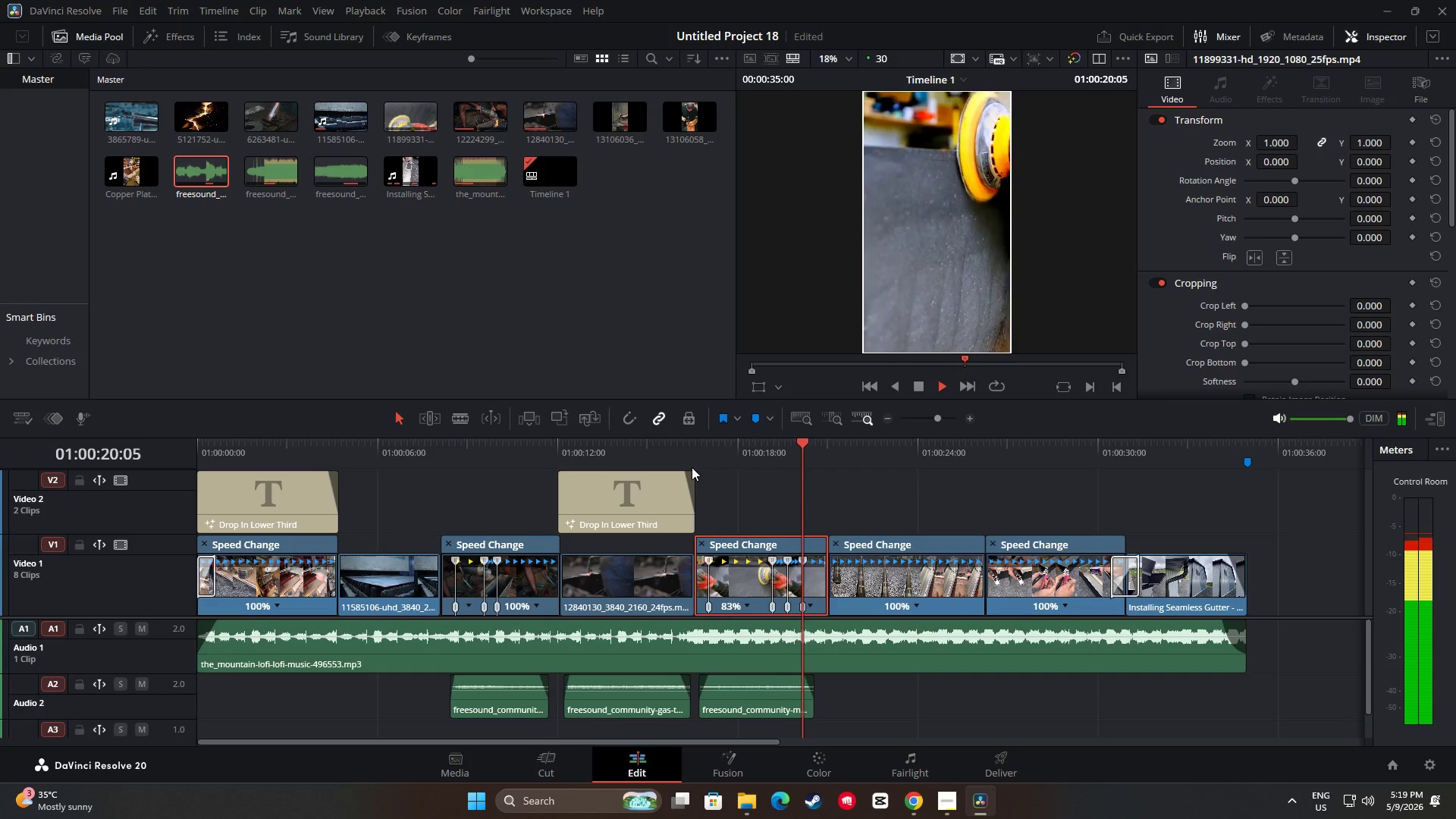 
wait(5.33)
 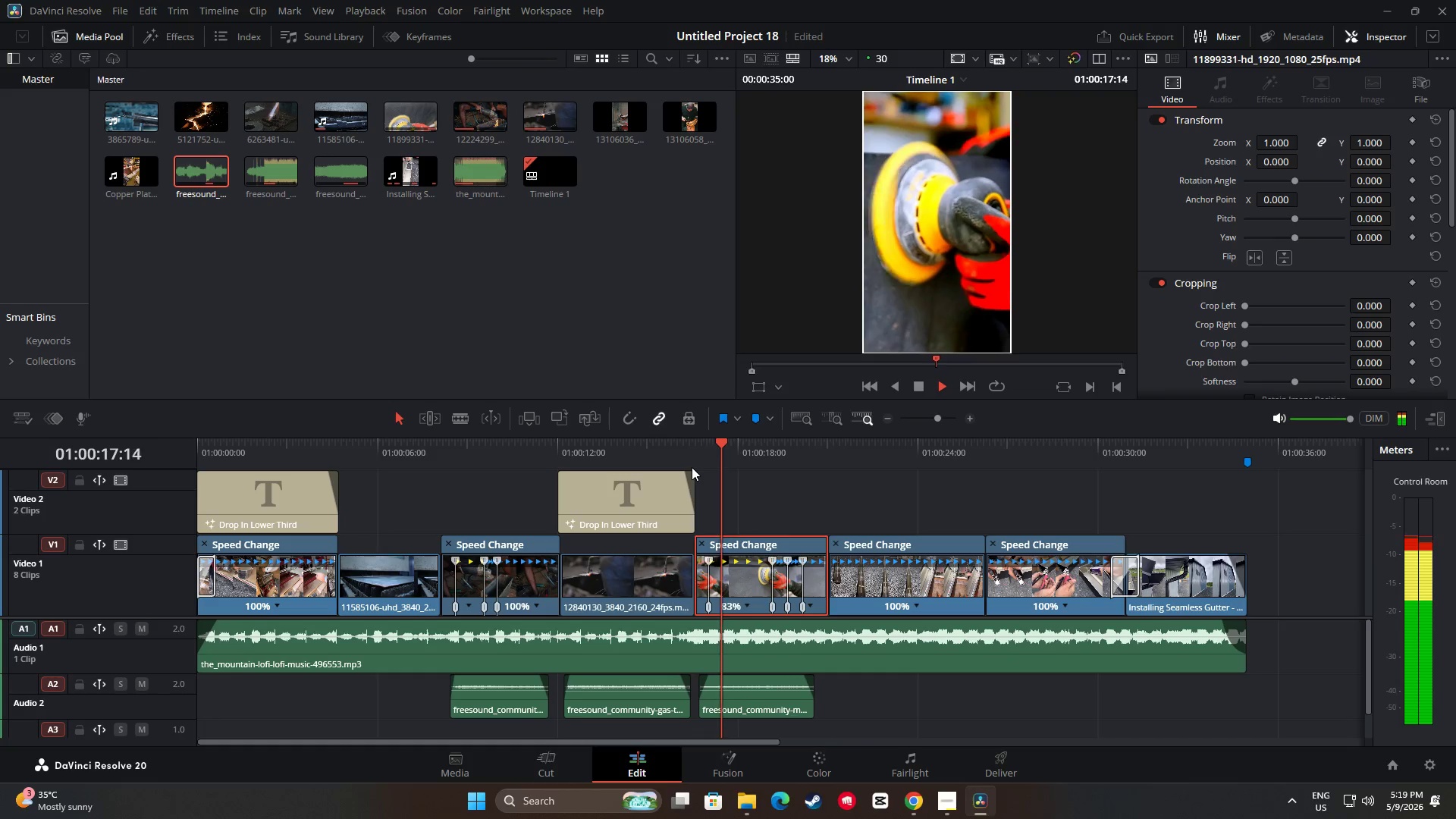 
key(Space)
 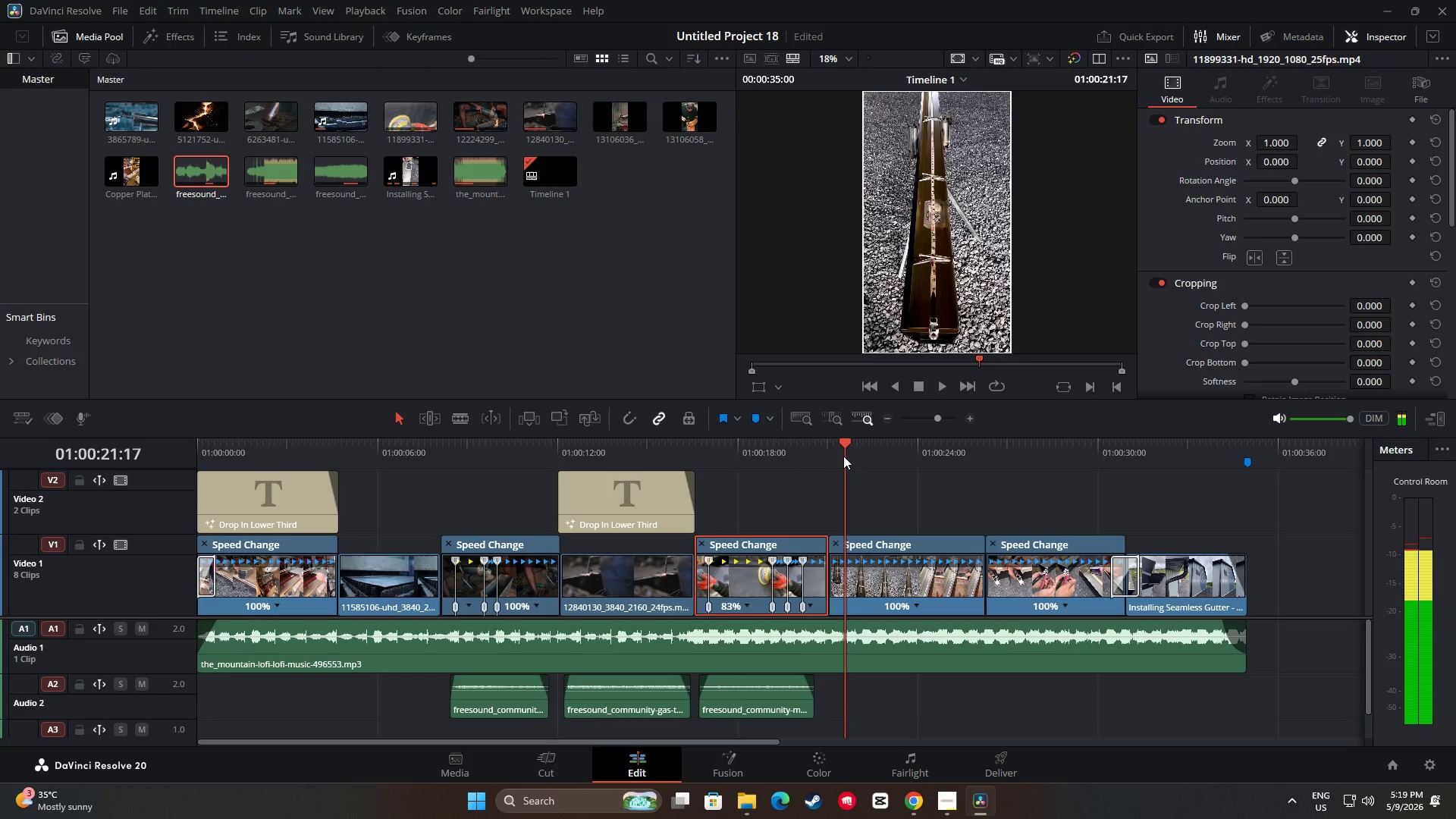 
left_click_drag(start_coordinate=[846, 449], to_coordinate=[688, 463])
 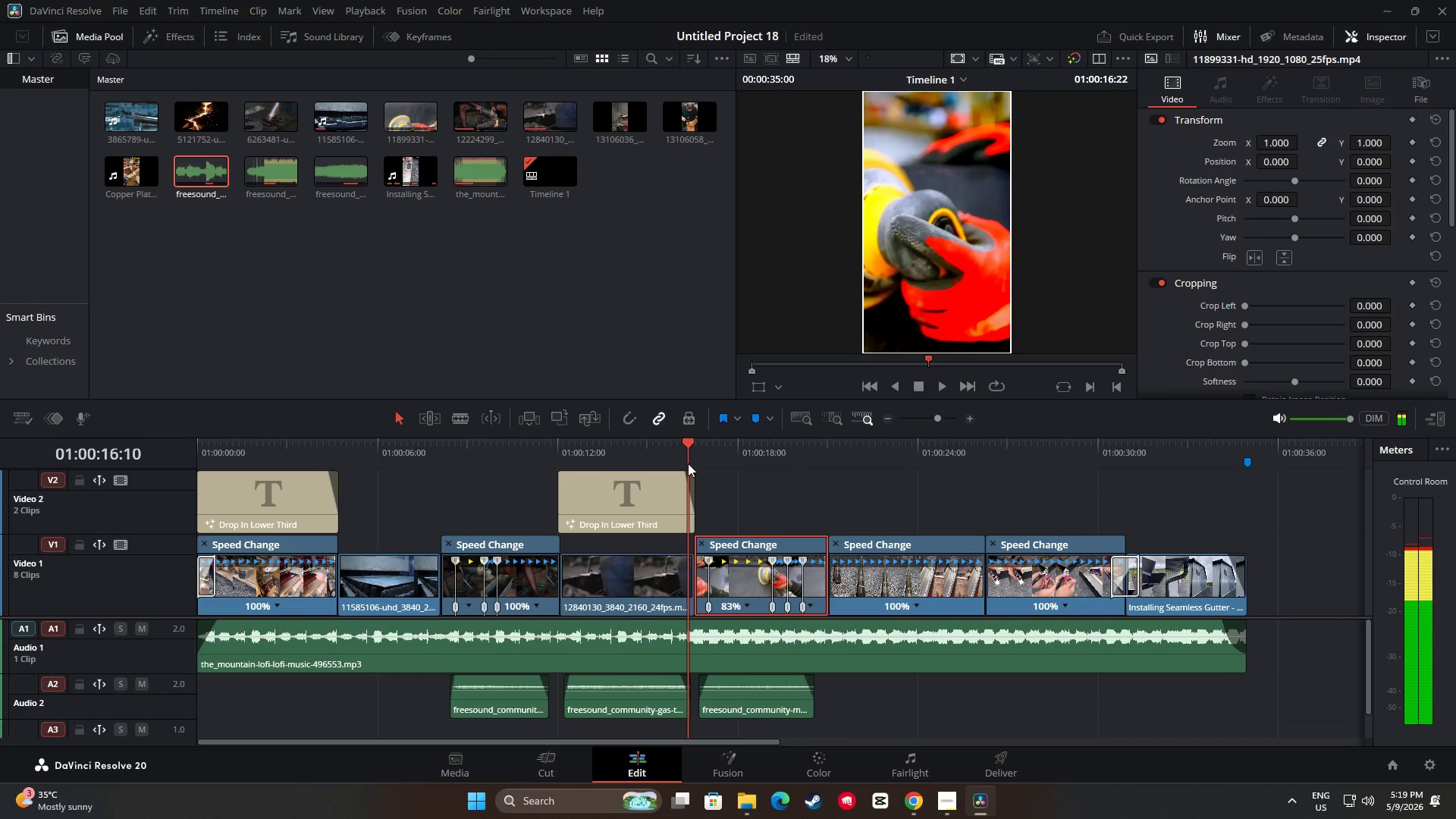 
key(Space)
 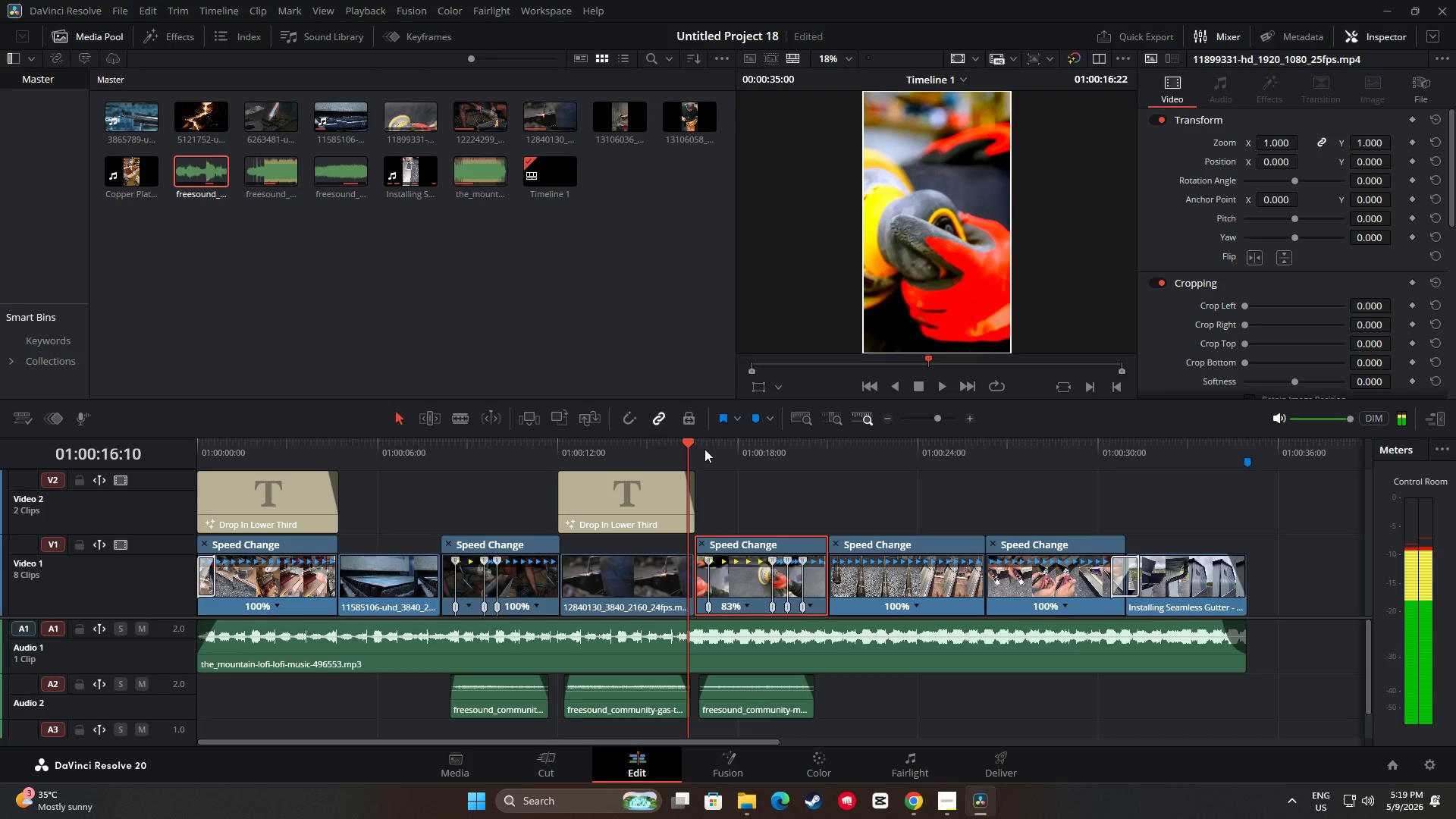 
left_click_drag(start_coordinate=[692, 441], to_coordinate=[431, 462])
 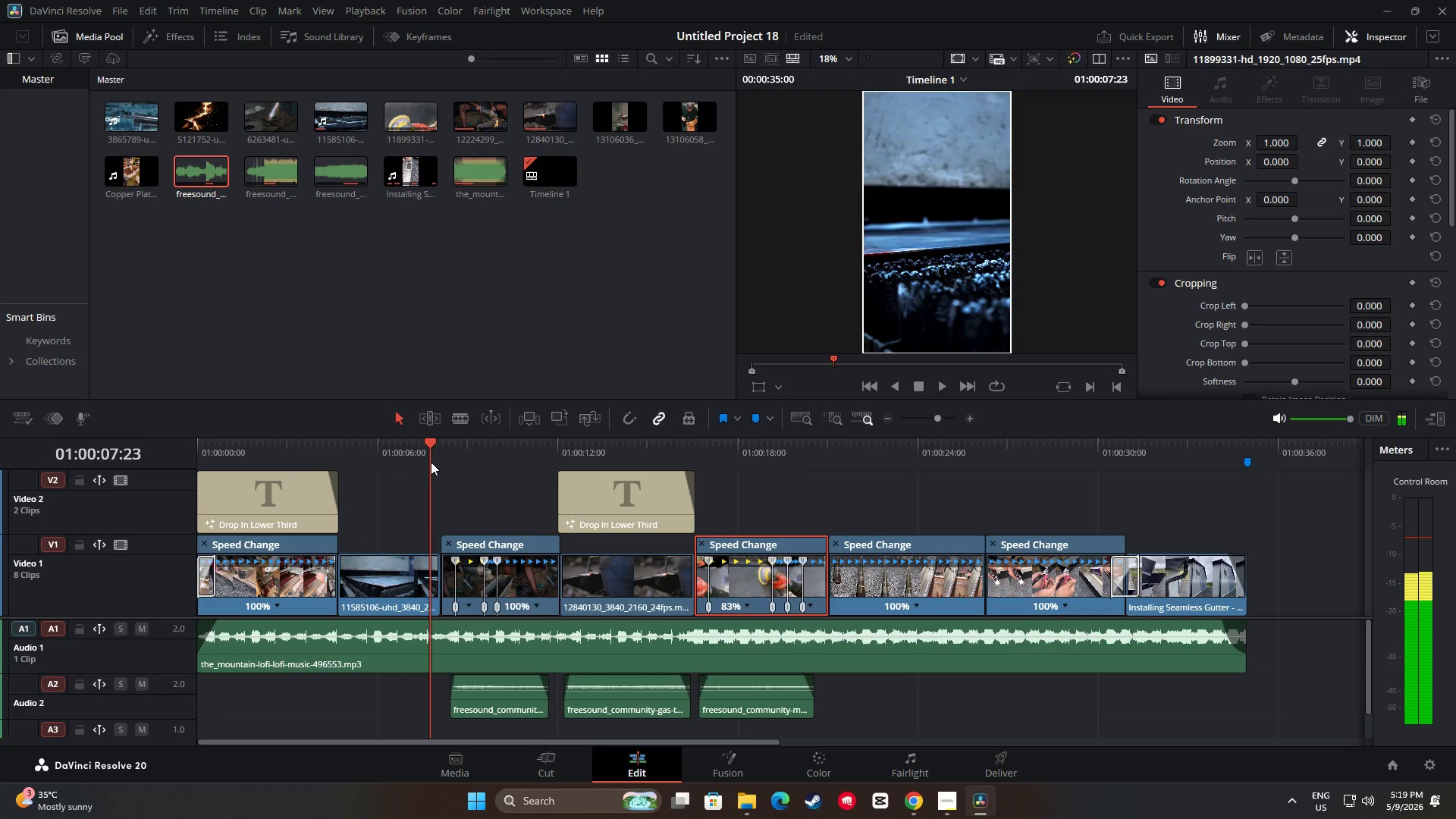 
key(Space)
 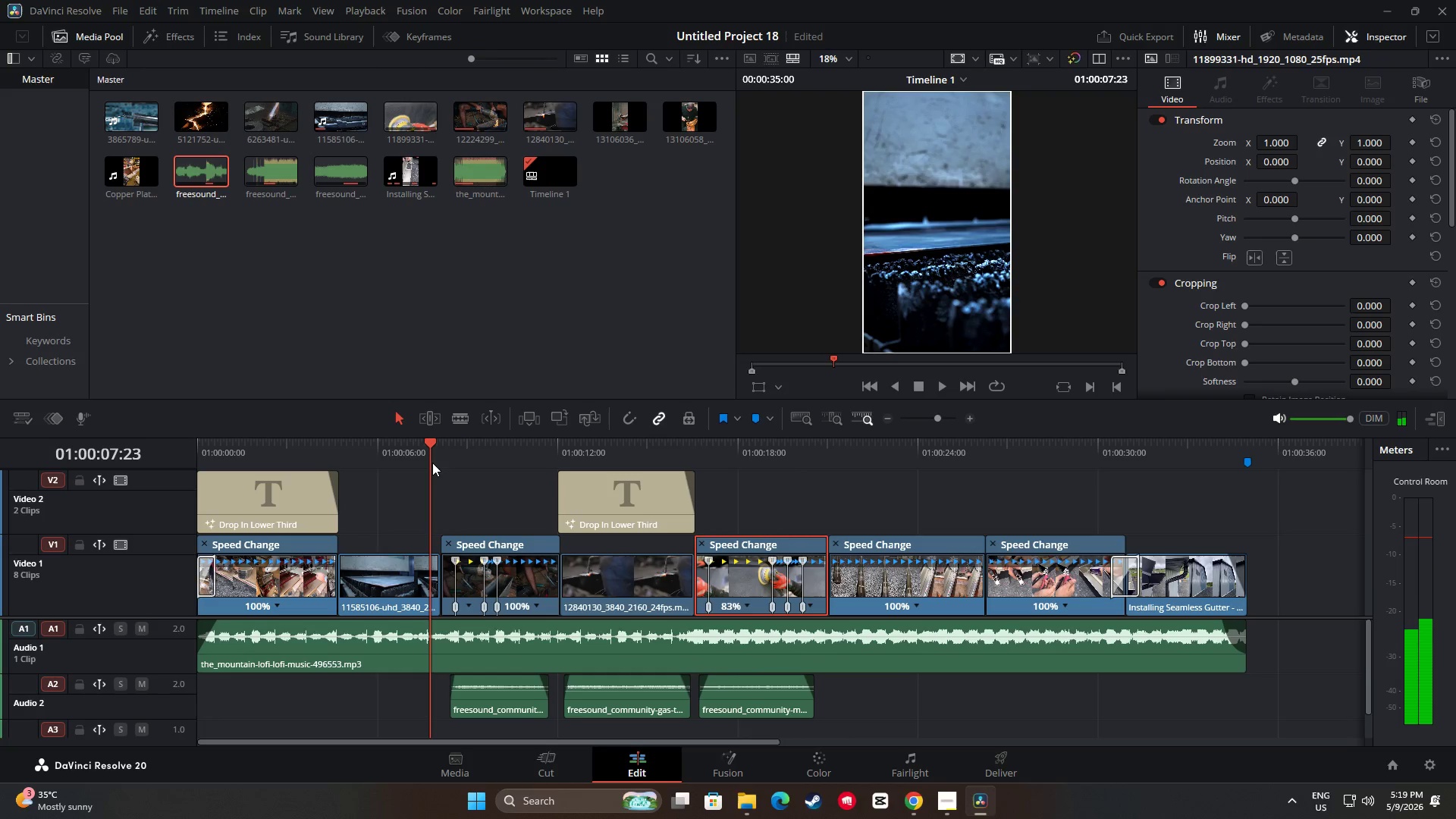 
key(Space)
 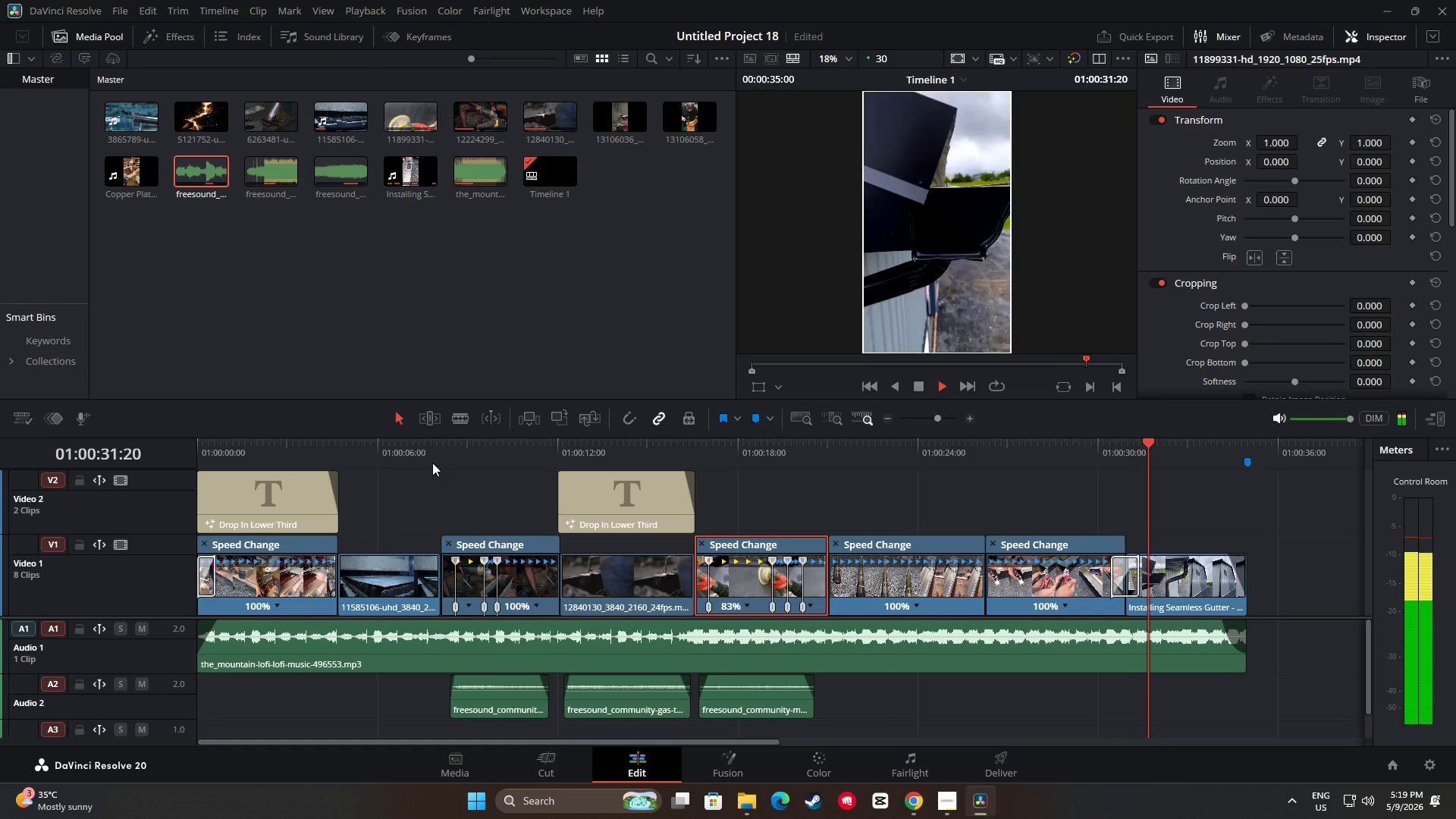 
wait(28.97)
 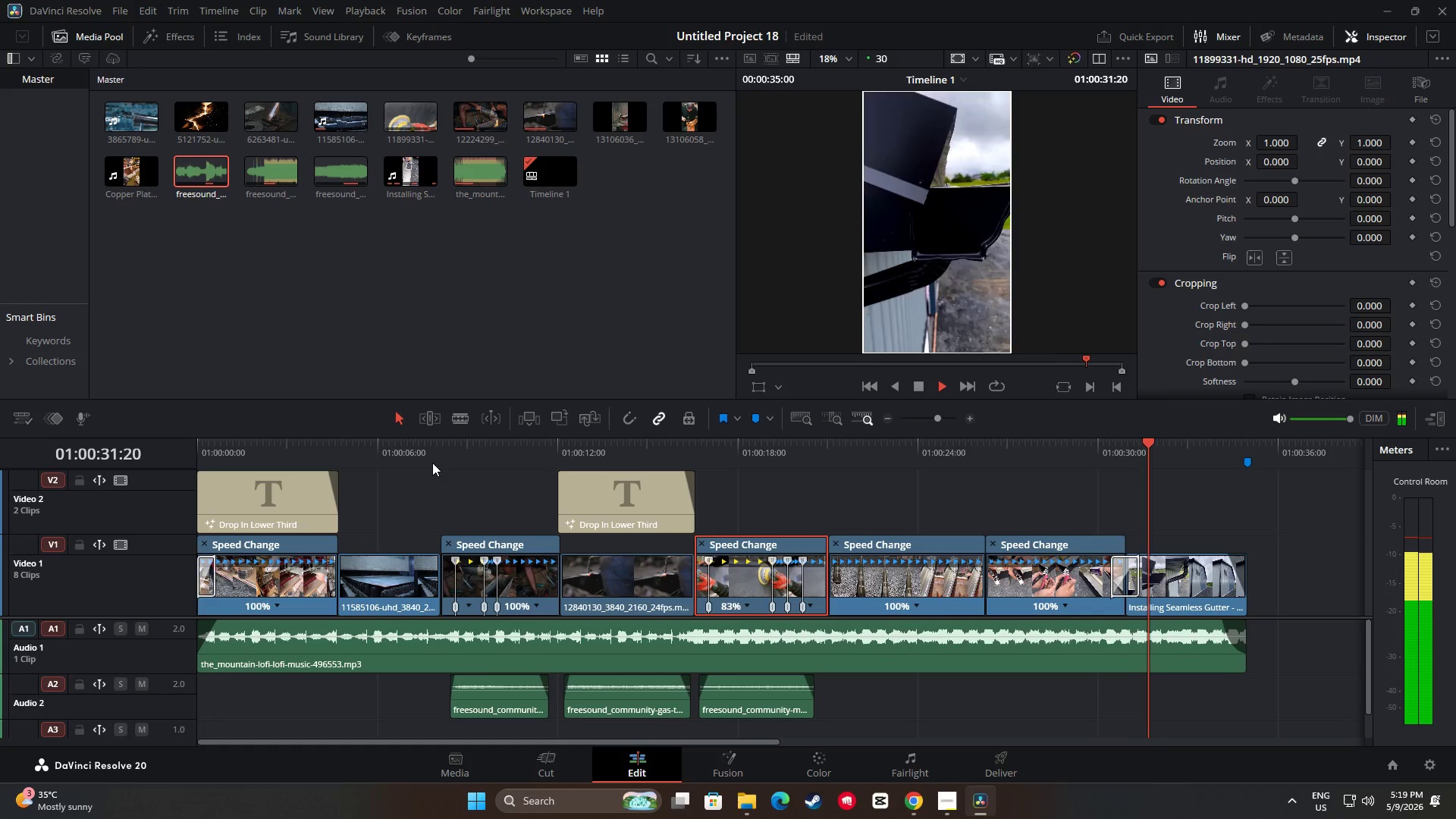 
left_click_drag(start_coordinate=[1241, 449], to_coordinate=[153, 485])
 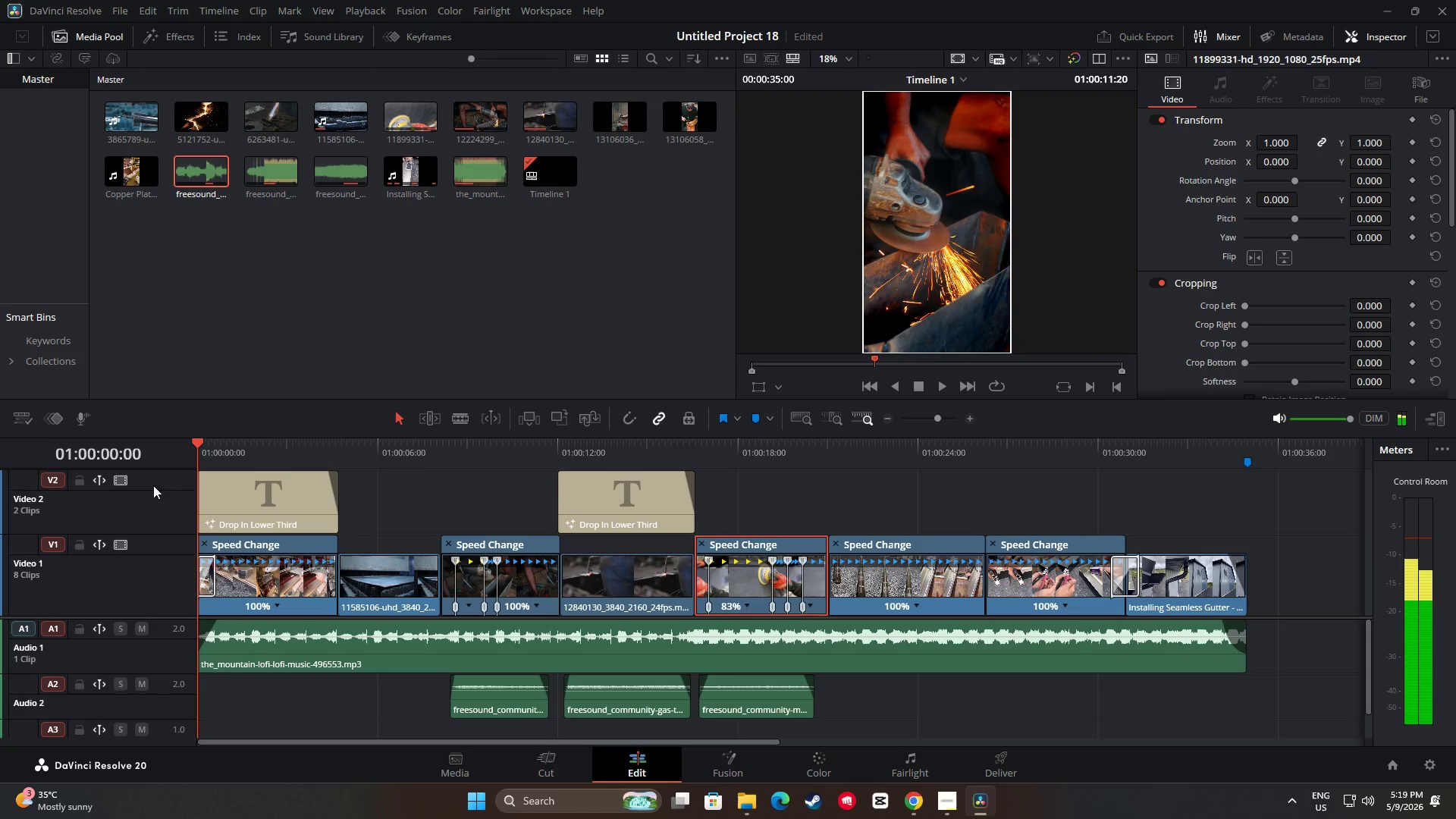 
key(Space)
 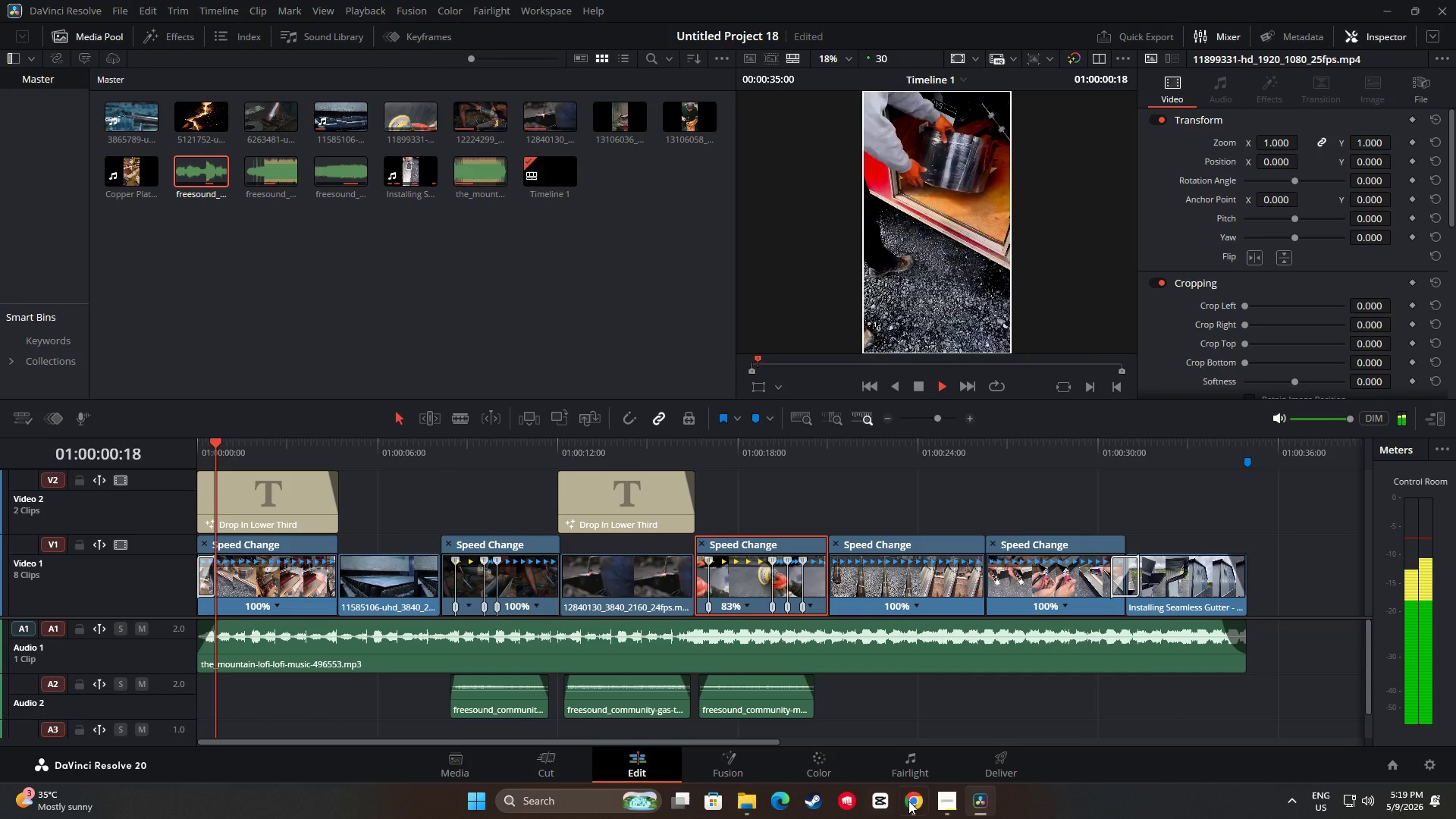 
left_click([945, 800])